 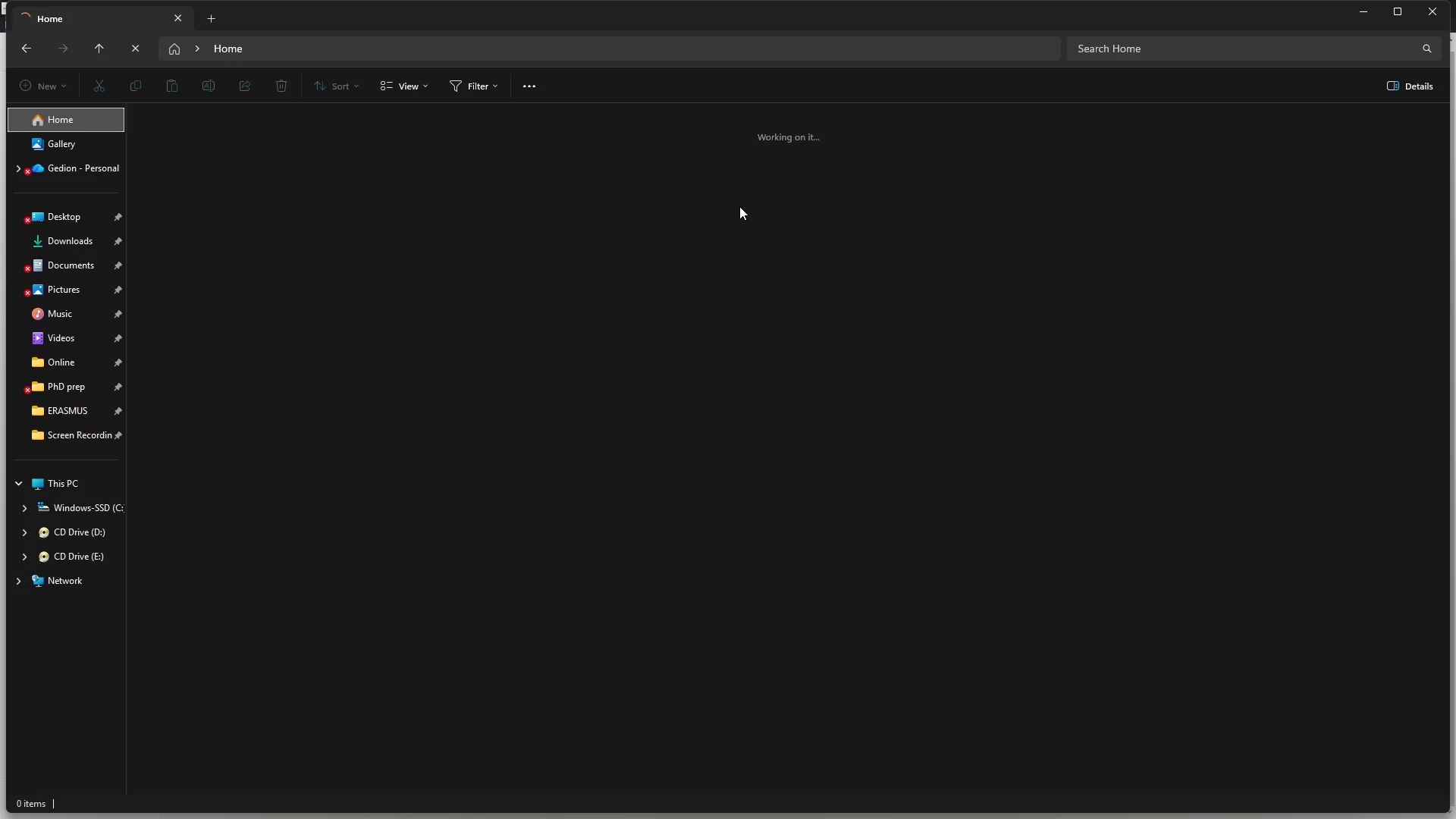 
left_click([79, 261])
 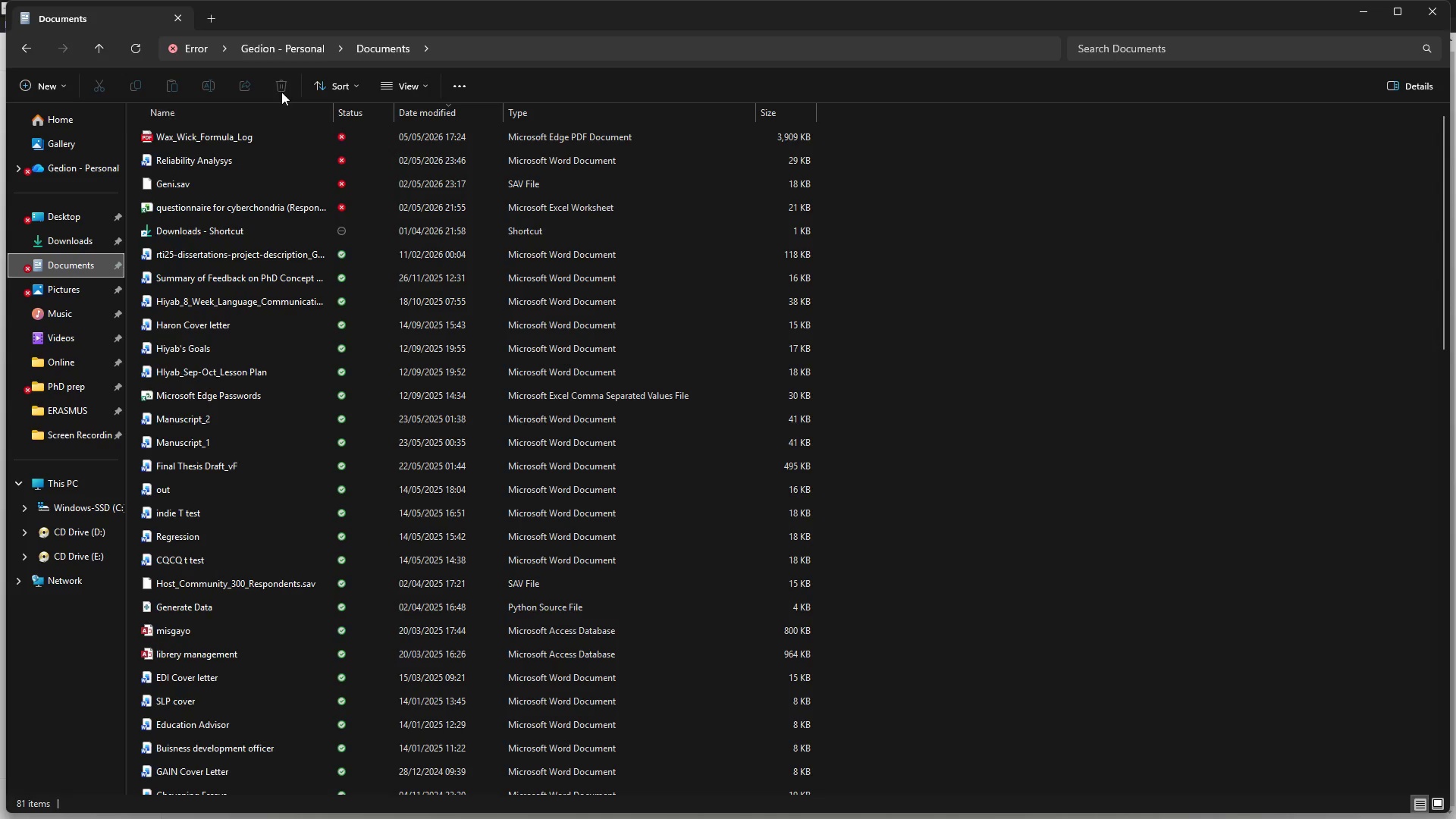 
left_click([301, 51])
 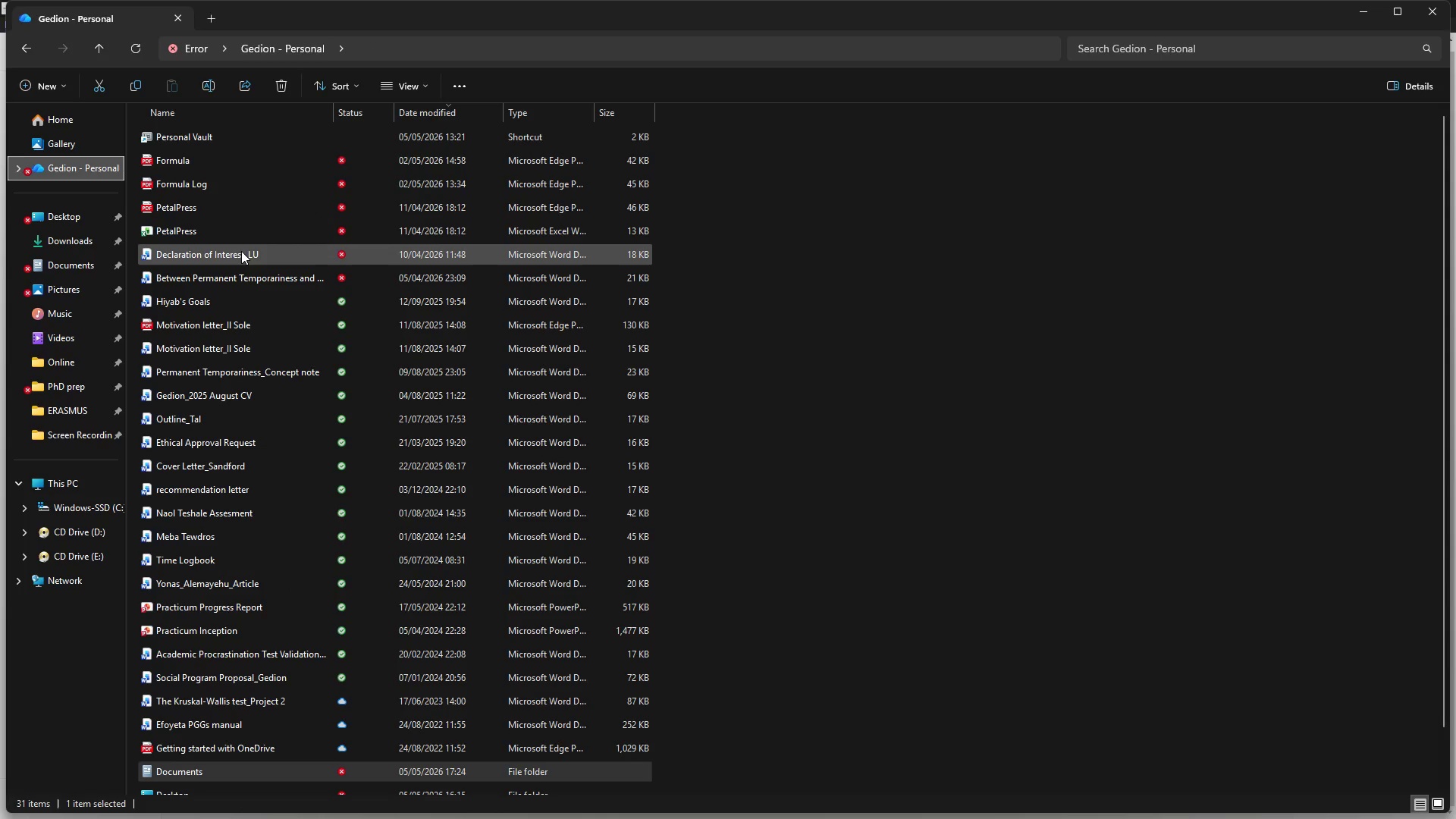 
wait(6.3)
 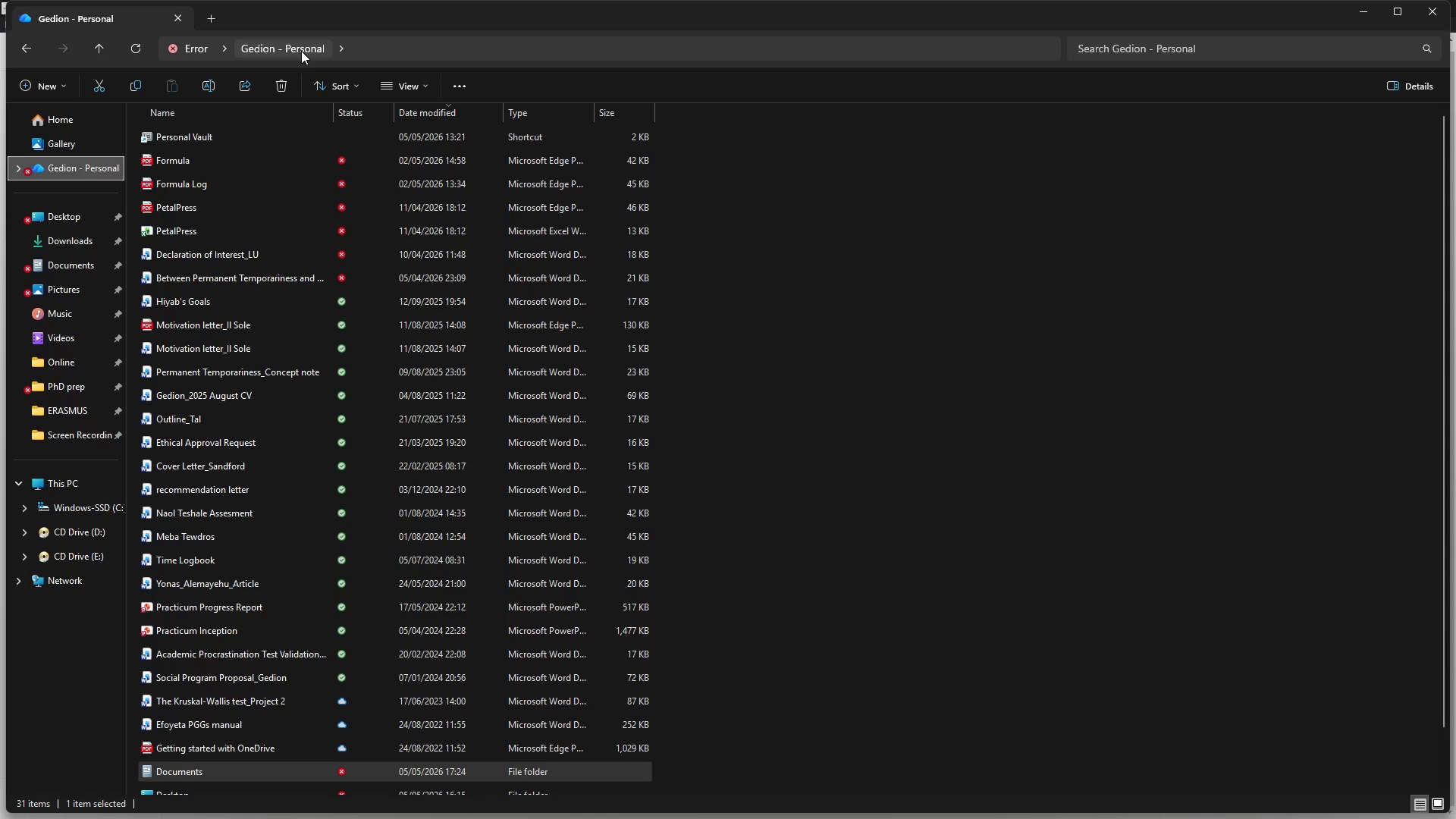 
left_click([256, 180])
 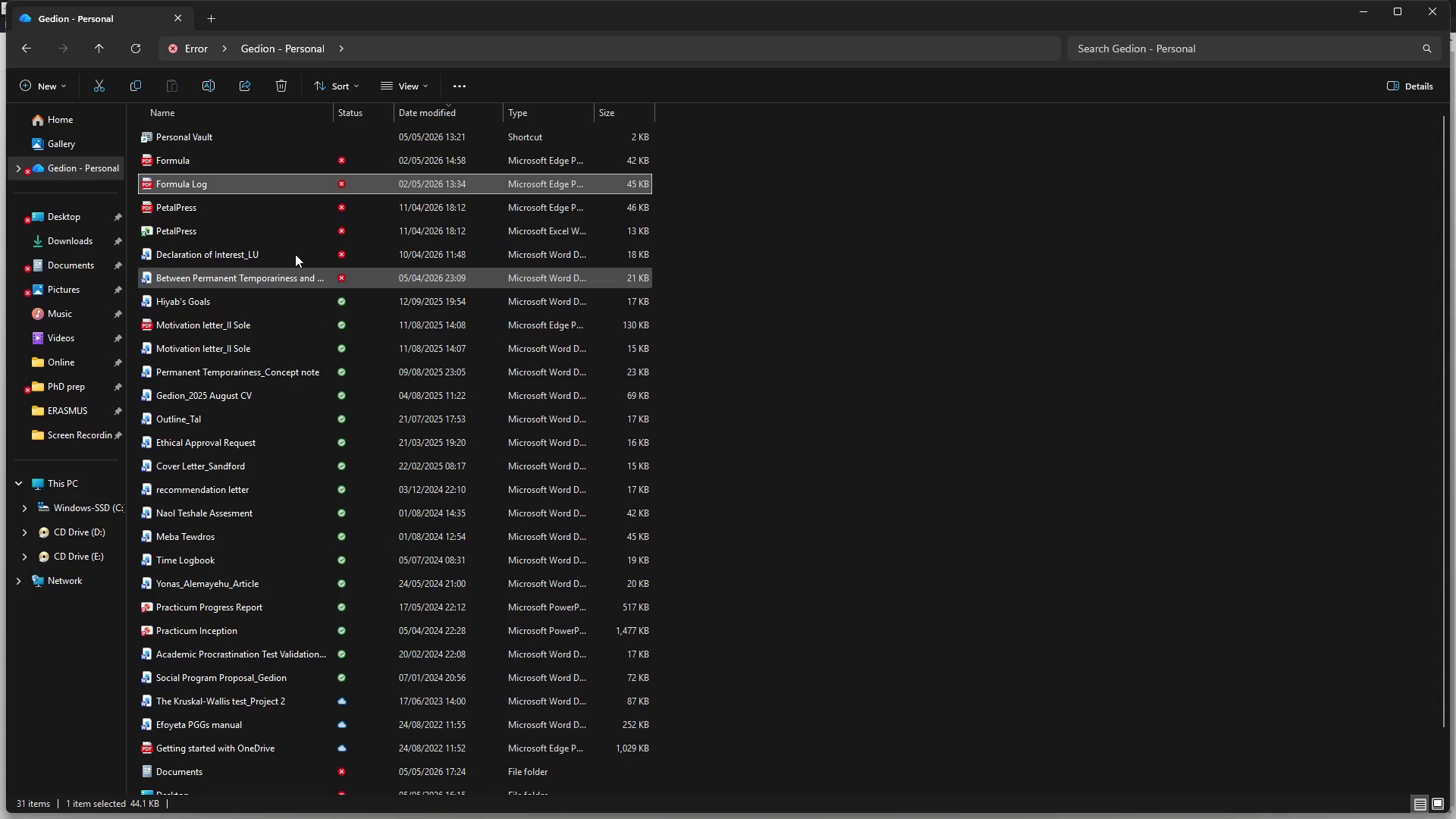 
wait(7.0)
 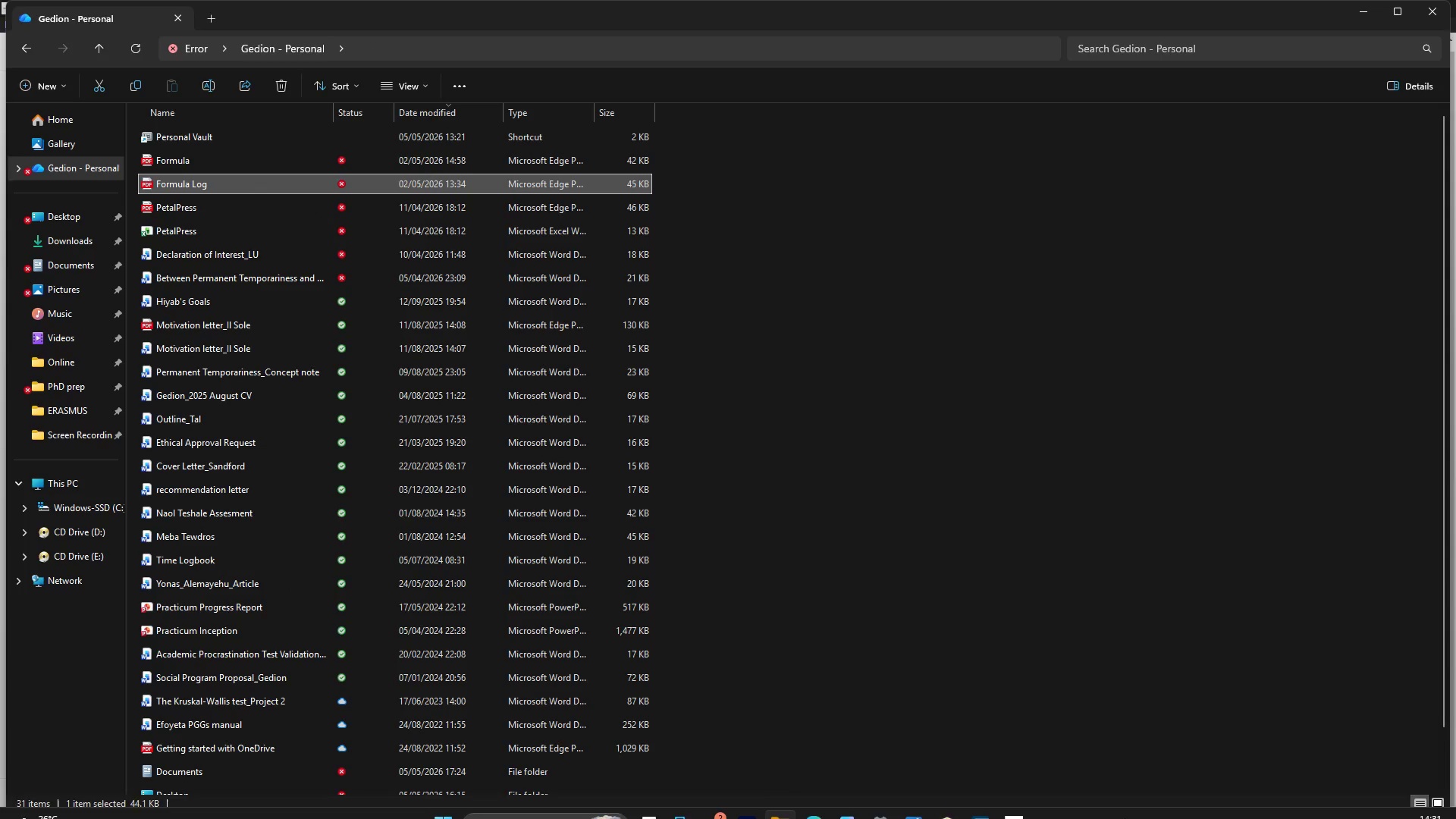 
left_click([437, 114])
 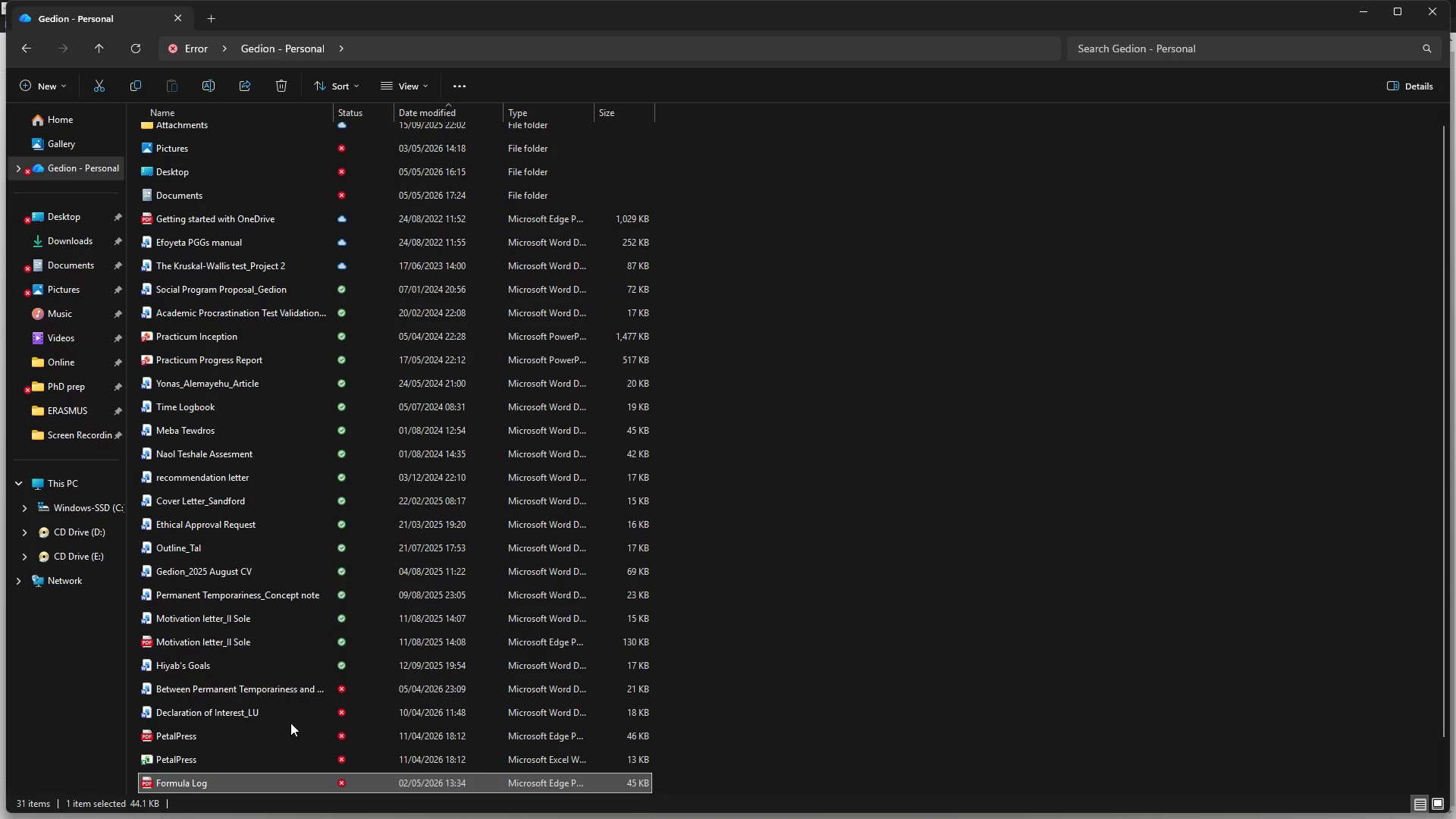 
wait(7.28)
 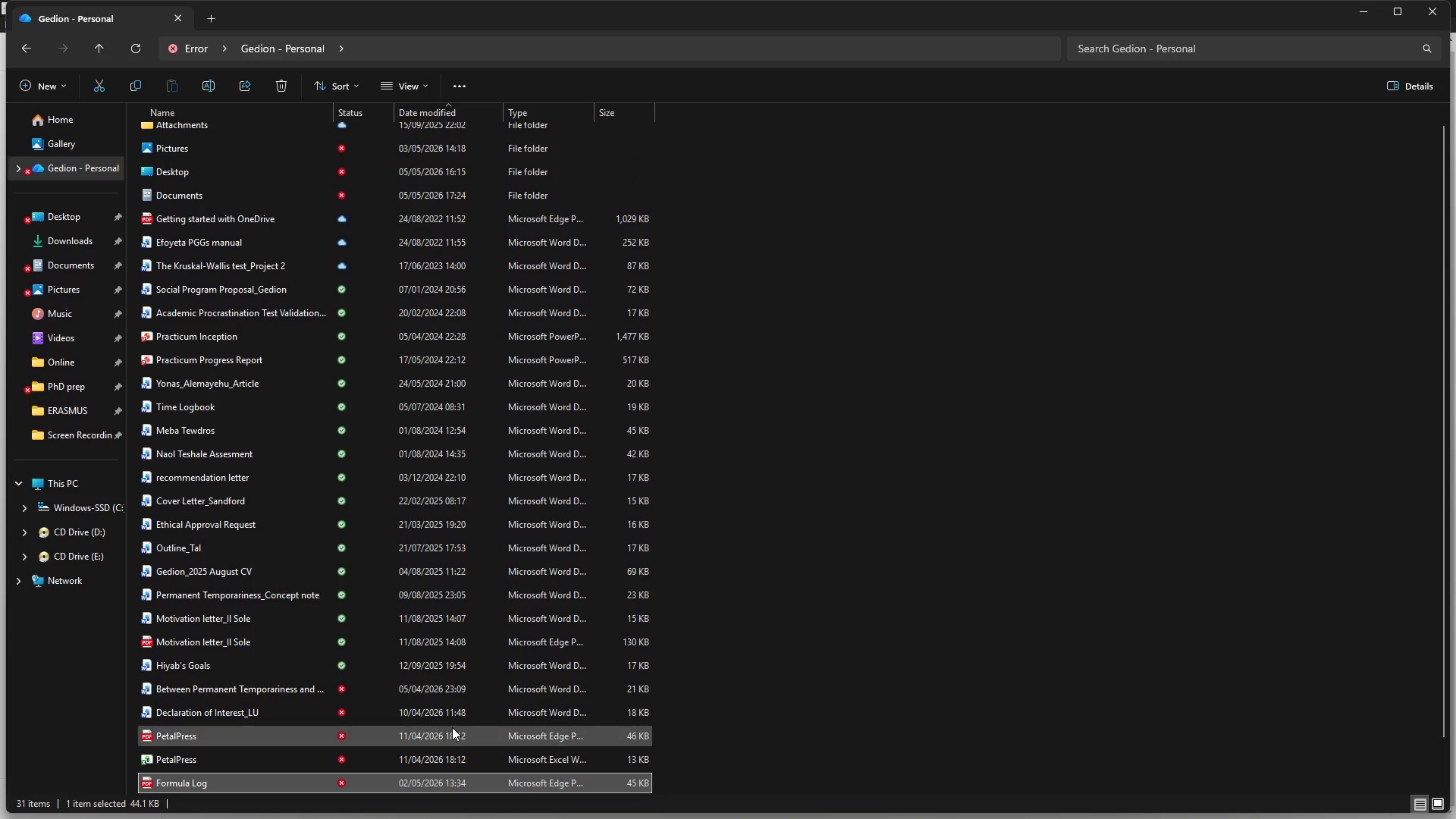 
left_click_drag(start_coordinate=[1446, 598], to_coordinate=[1444, 805])
 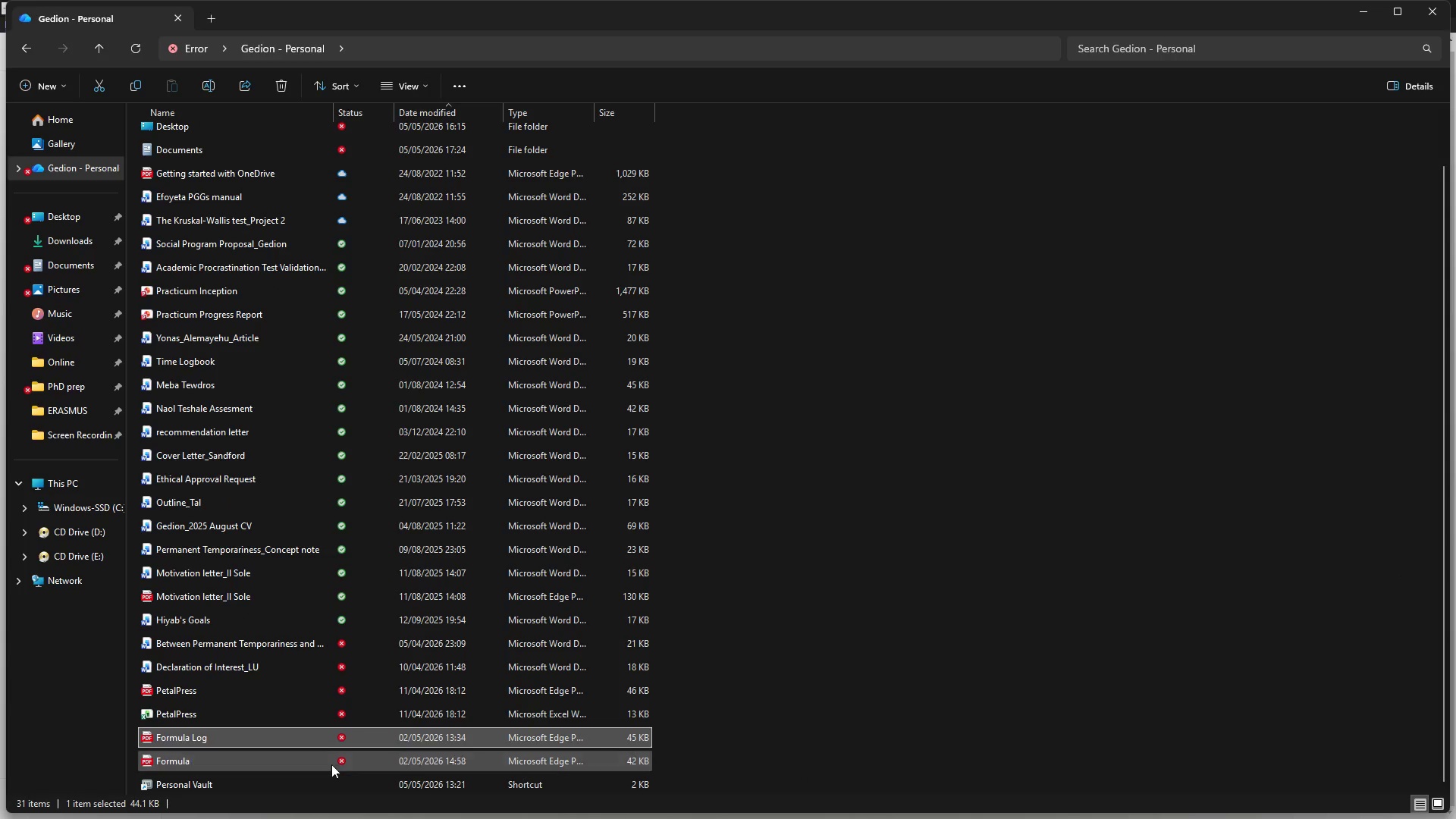 
left_click([278, 752])
 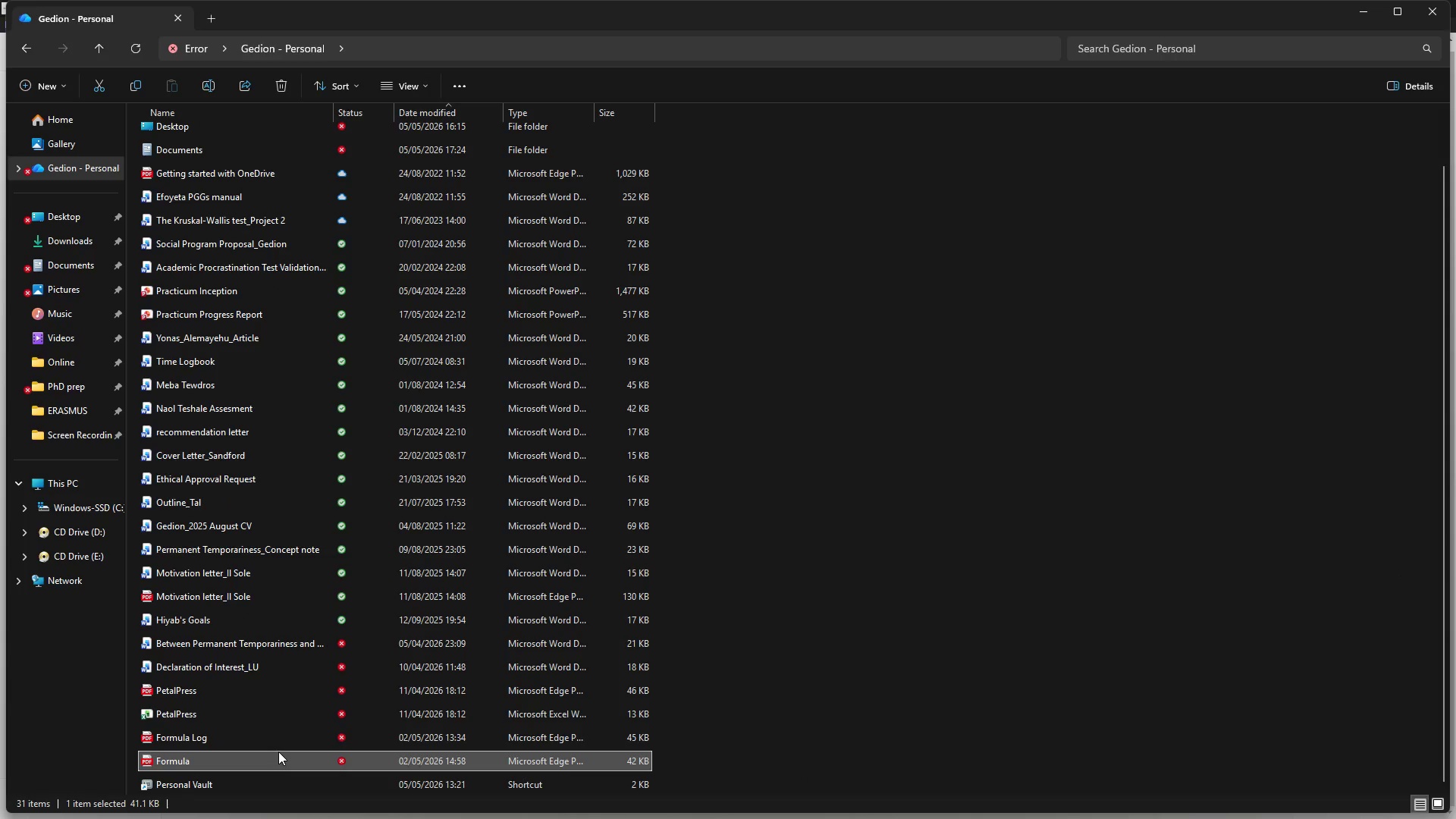 
key(ArrowUp)
 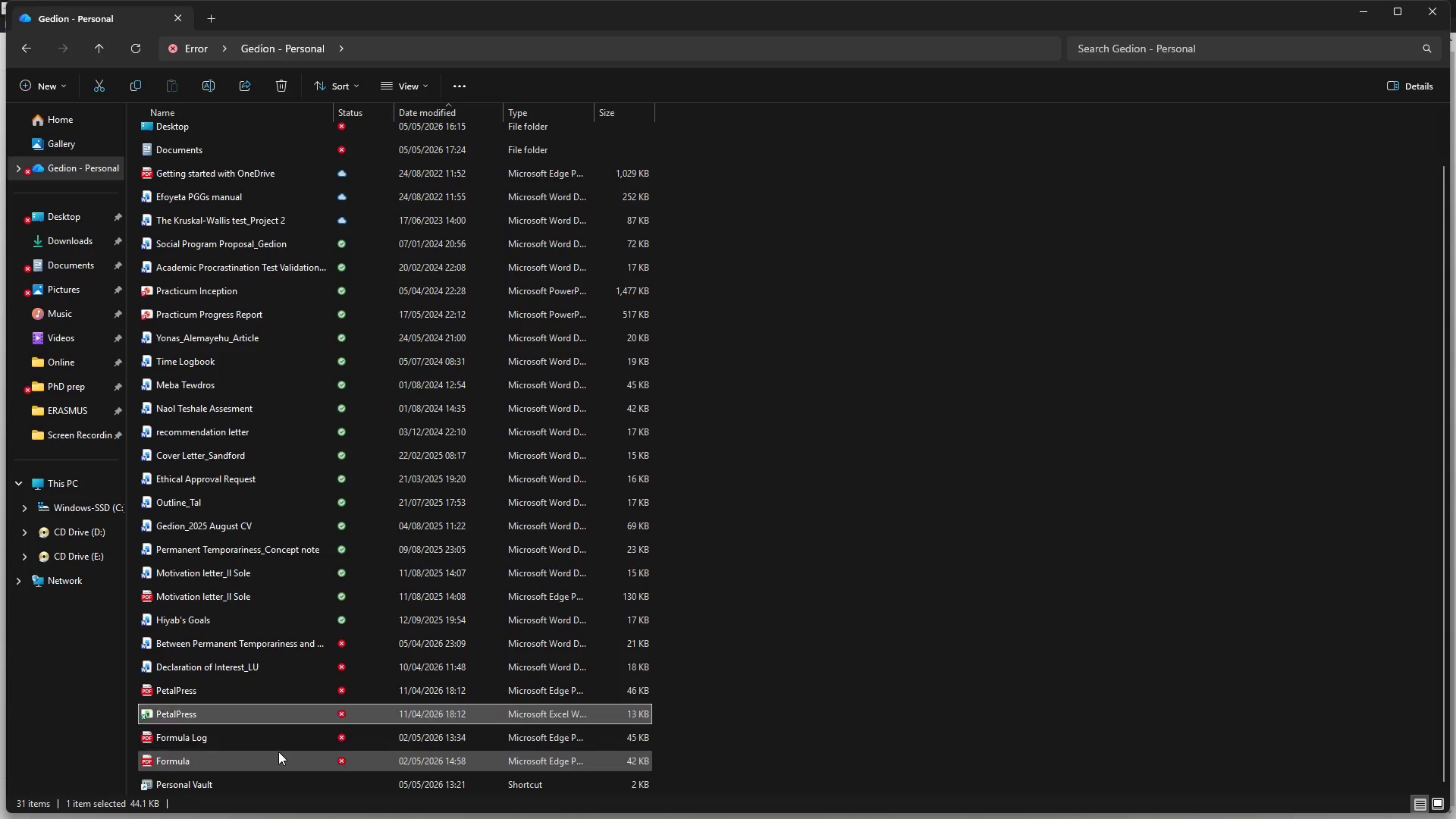 
key(ArrowUp)
 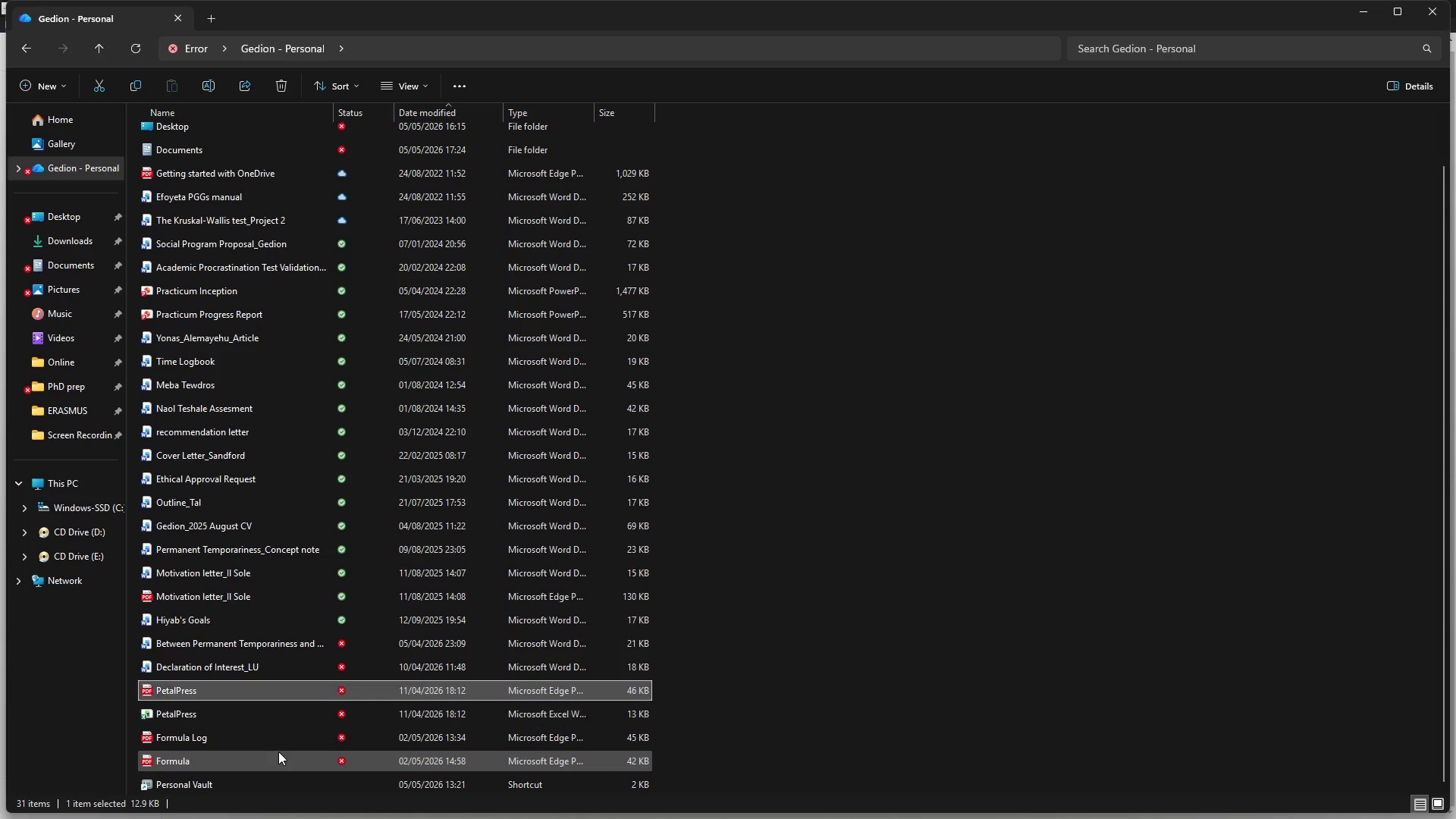 
key(ArrowUp)
 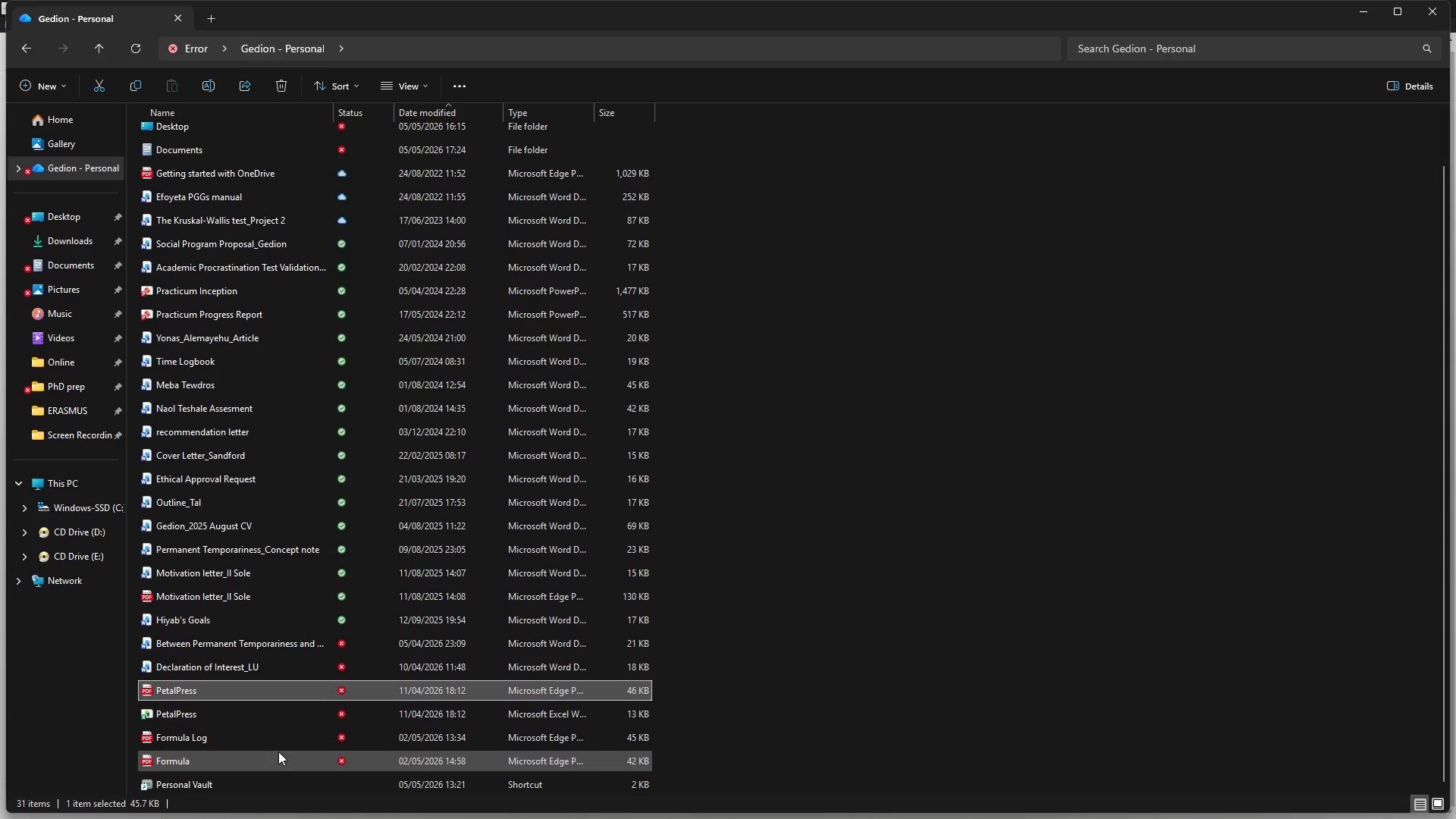 
key(ArrowDown)
 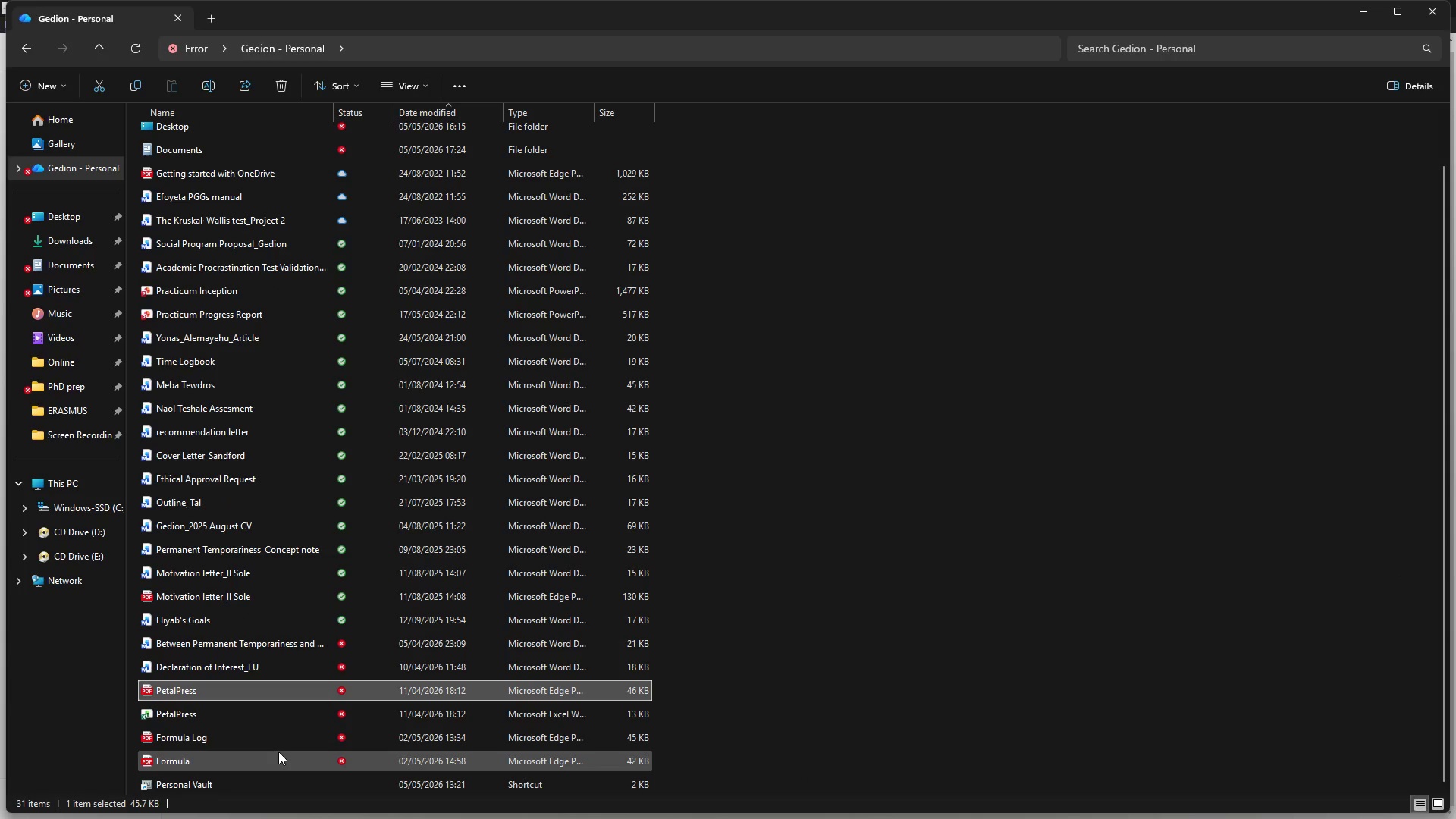 
hold_key(key=ArrowUp, duration=1.5)
 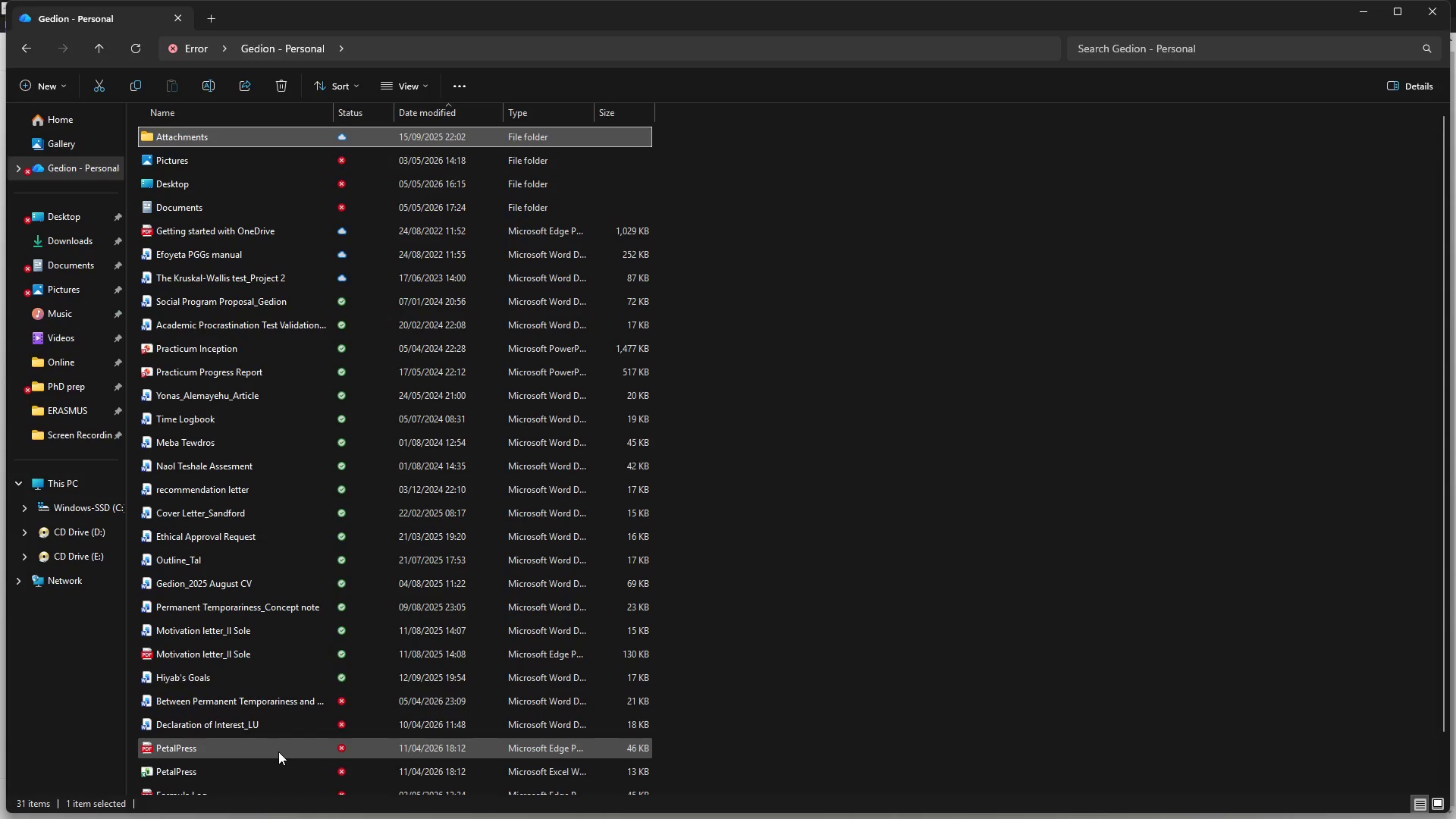 
hold_key(key=ArrowUp, duration=0.5)
 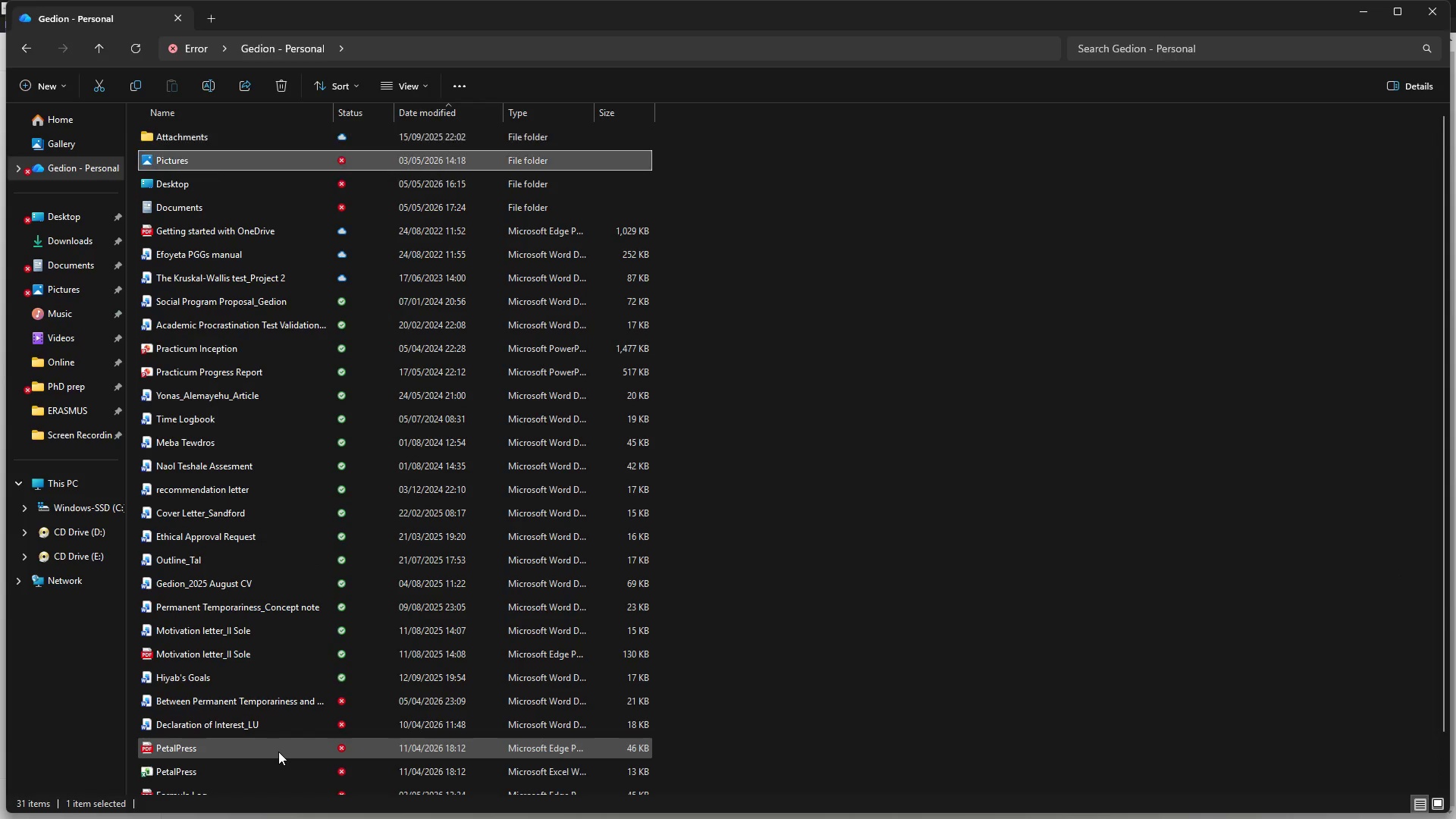 
key(ArrowDown)
 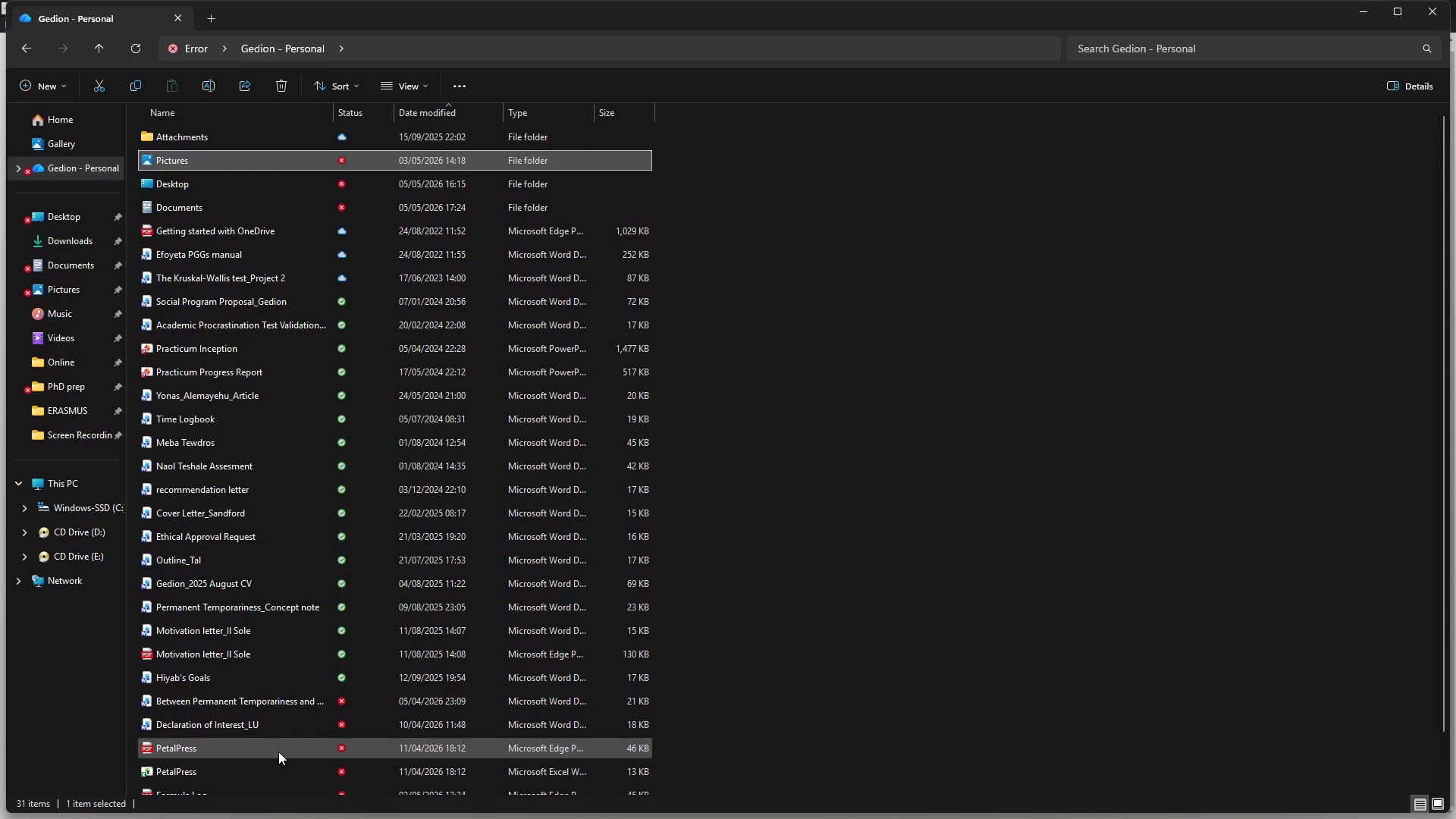 
key(ArrowDown)
 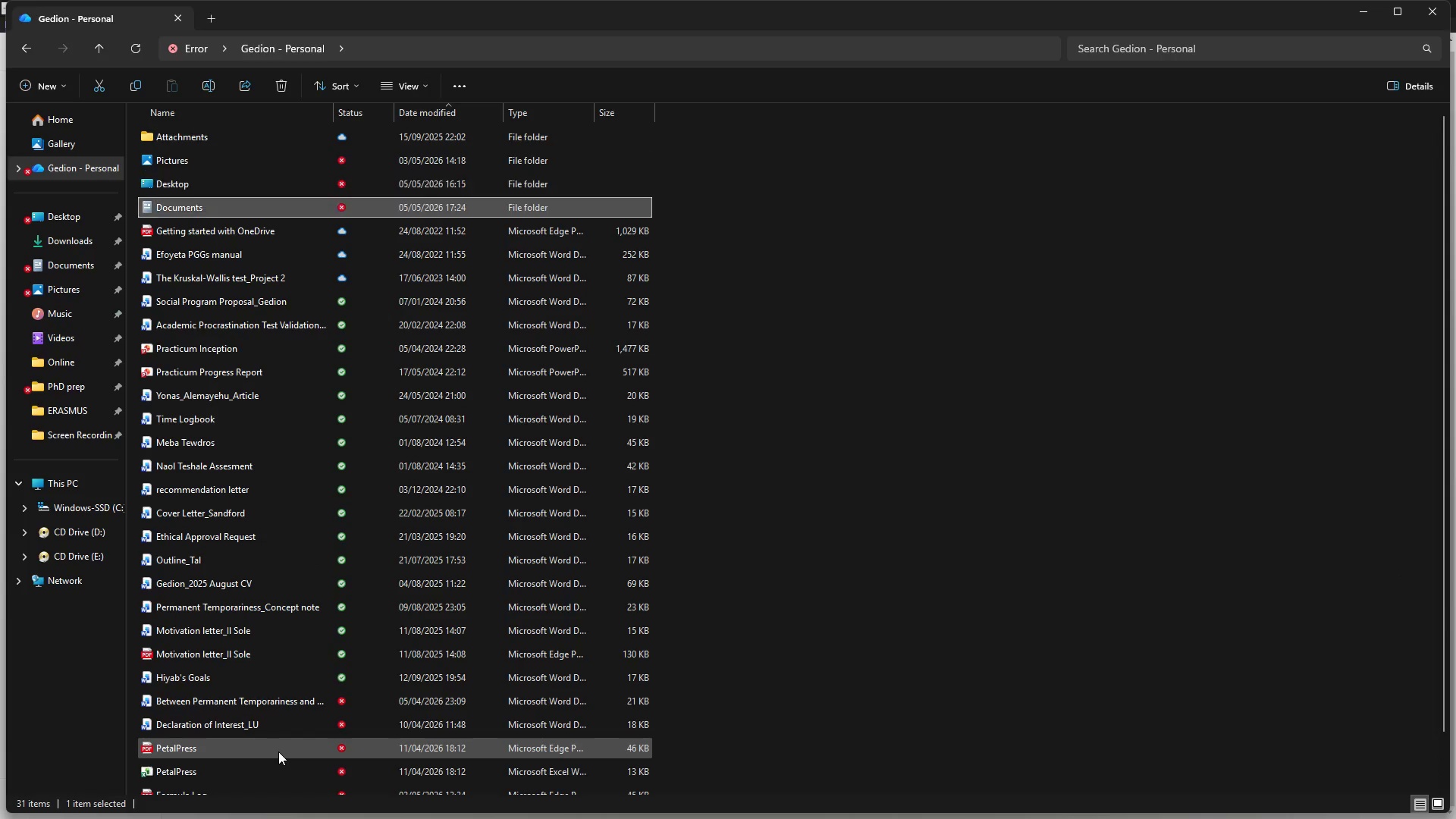 
hold_key(key=ArrowDown, duration=0.58)
 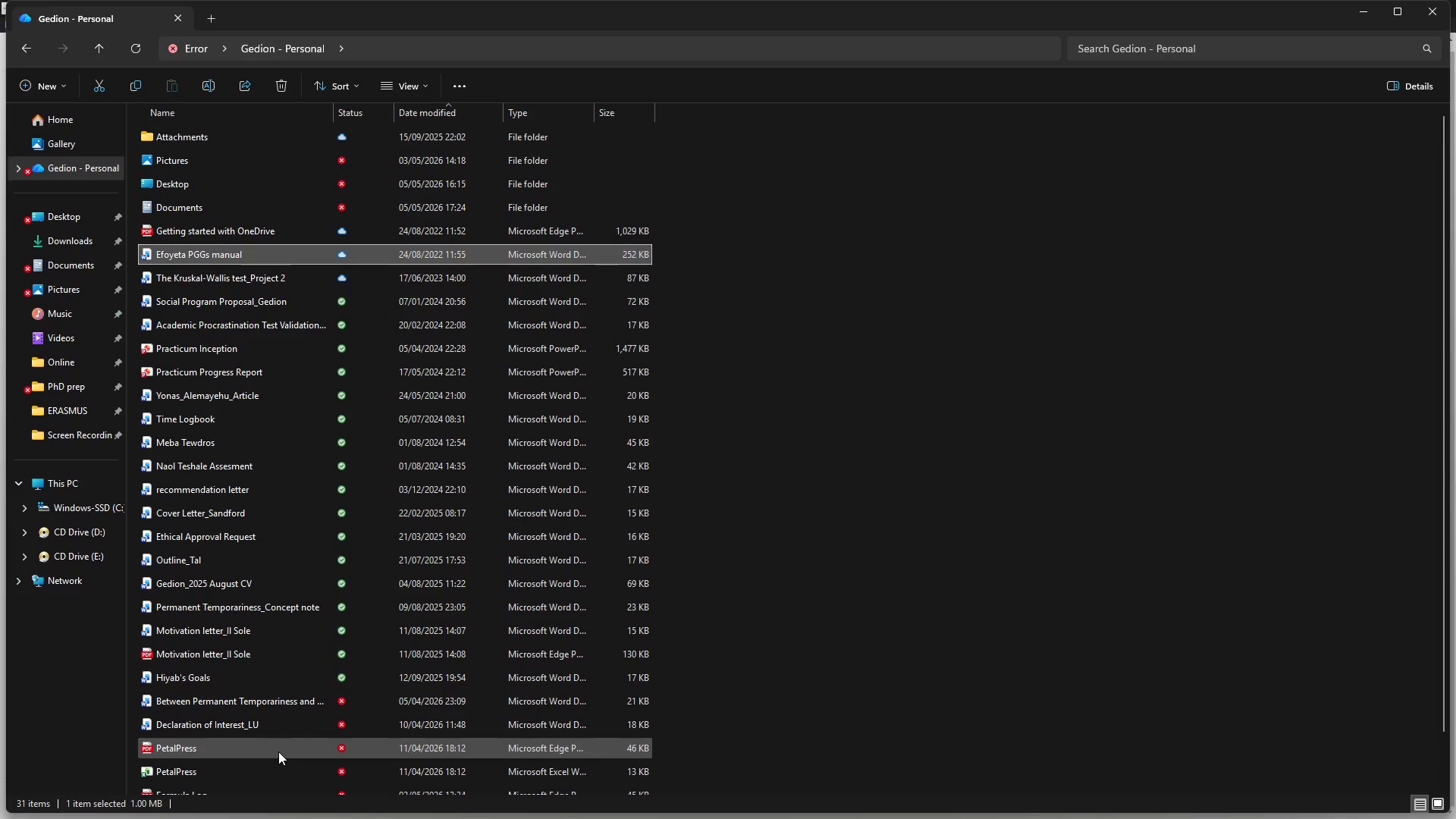 
hold_key(key=ArrowDown, duration=1.41)
 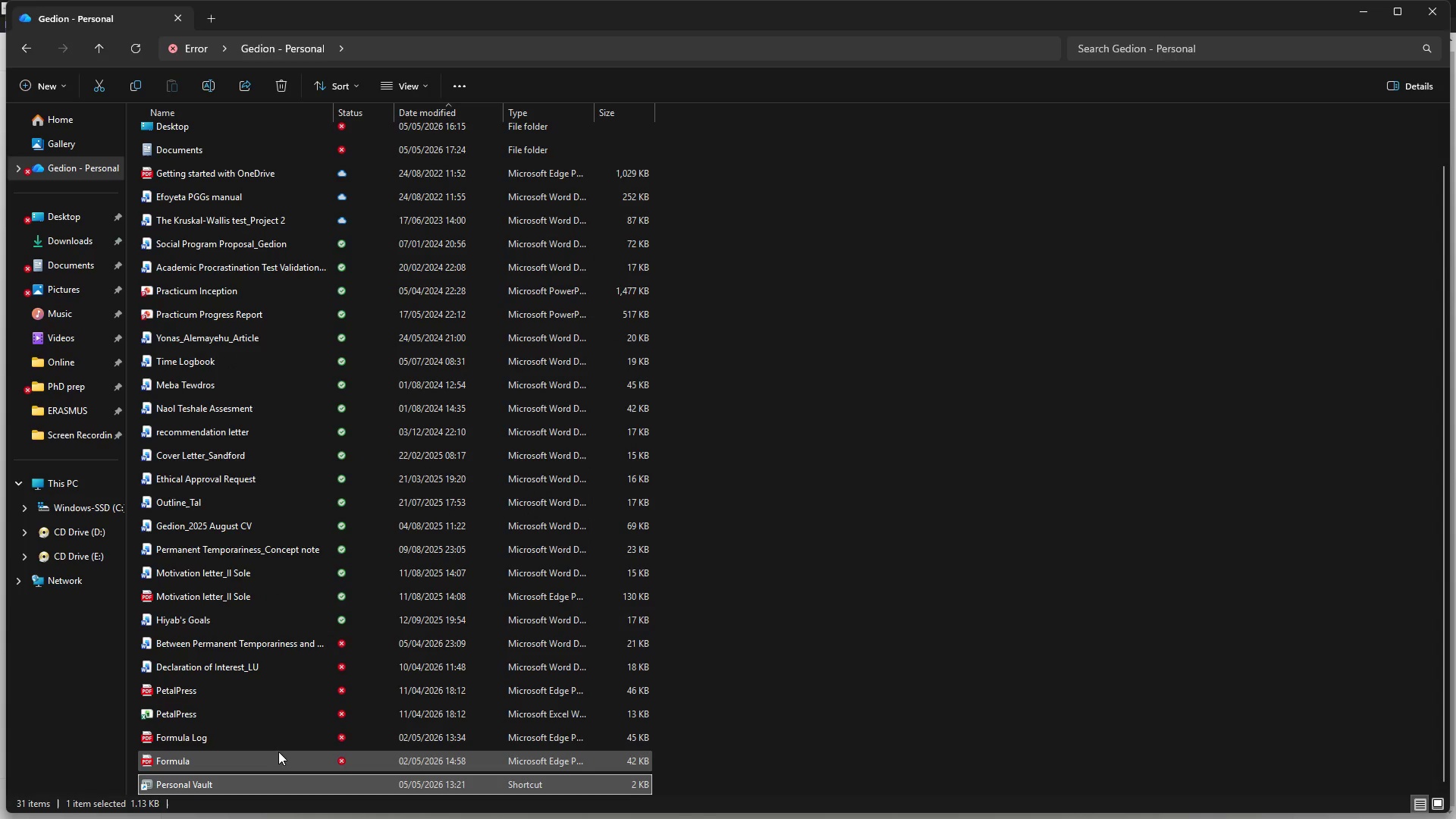 
hold_key(key=ArrowDown, duration=0.56)
 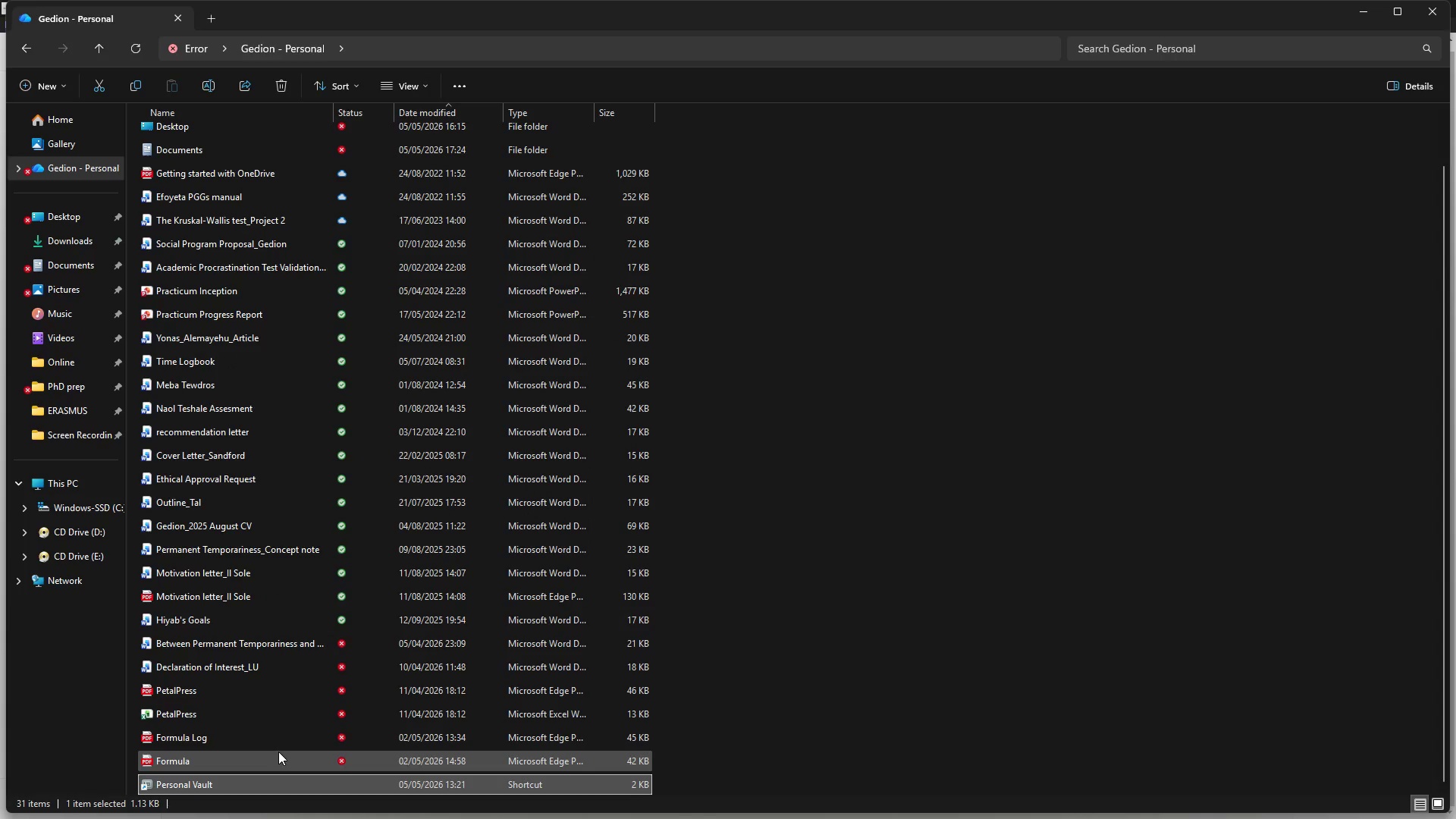 
key(ArrowDown)
 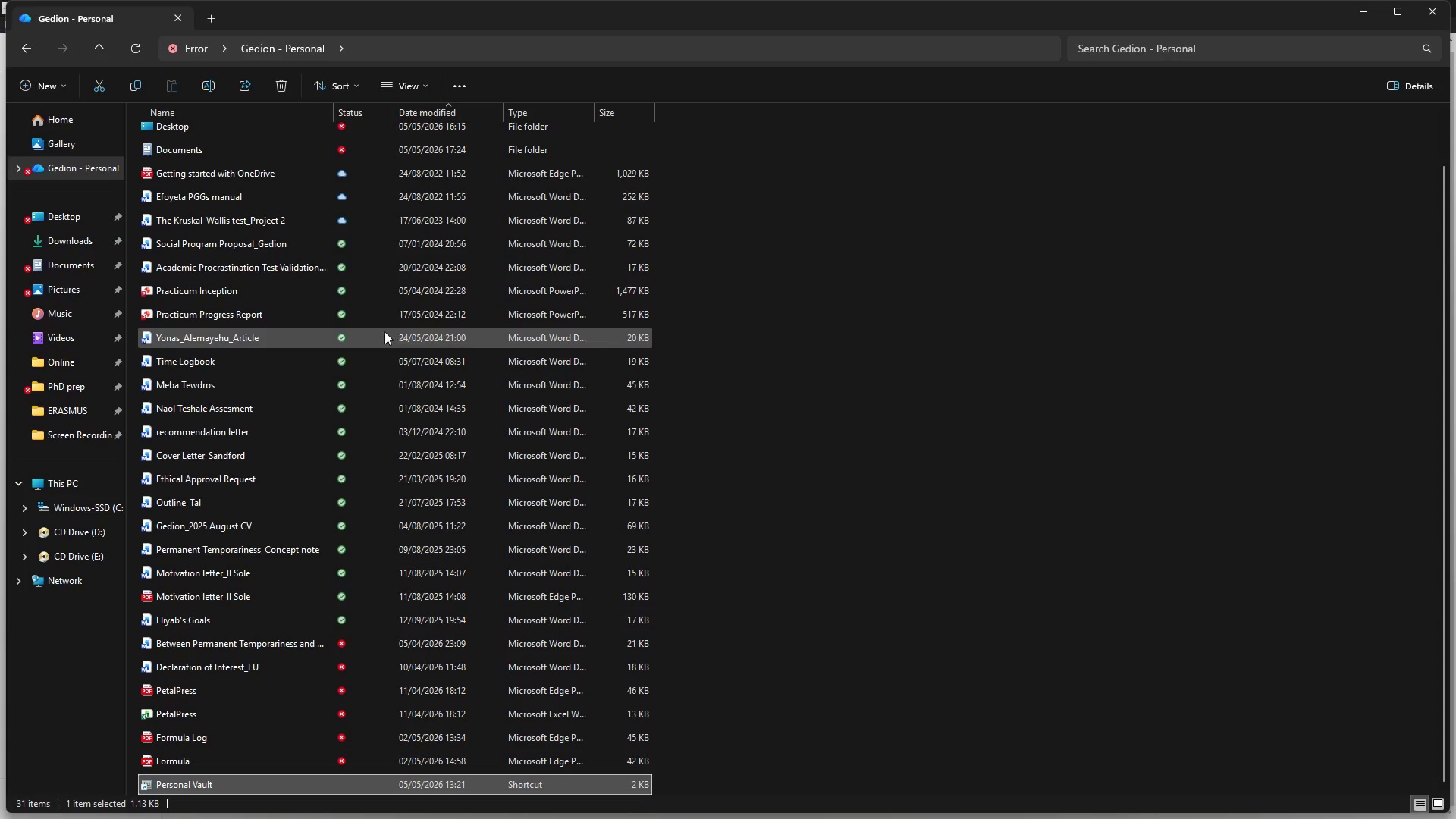 
double_click([162, 152])
 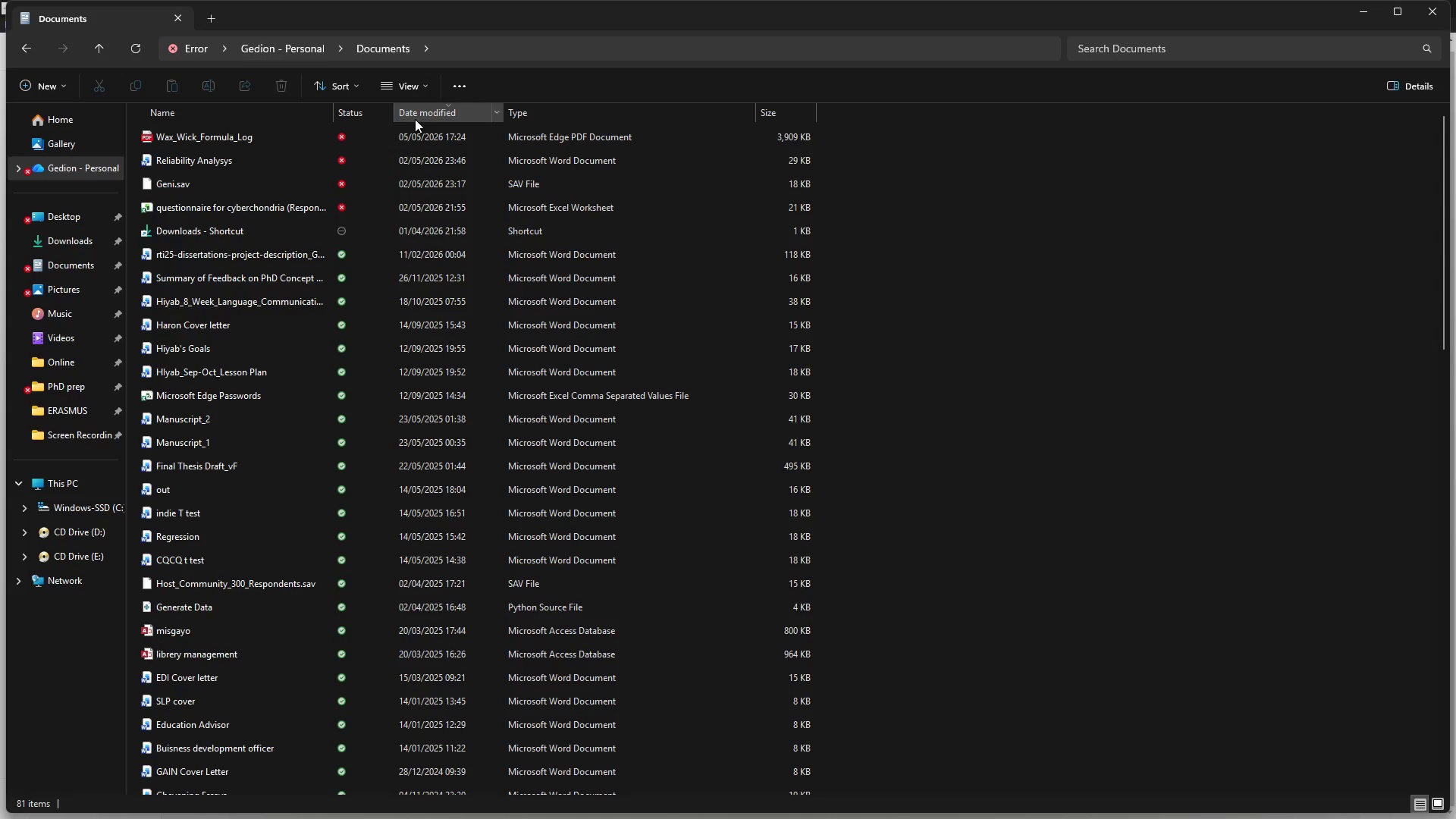 
wait(5.94)
 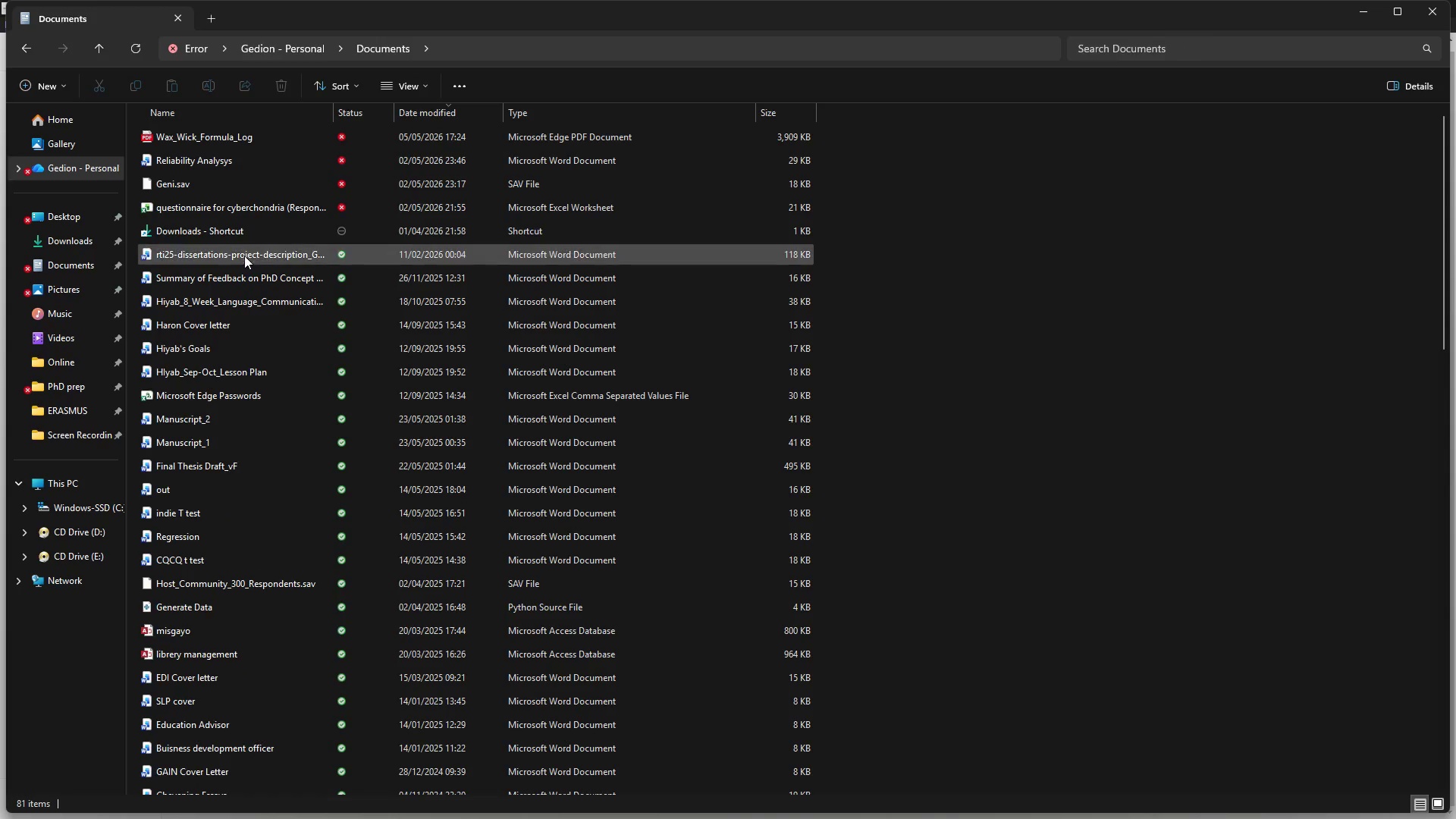 
left_click([415, 121])
 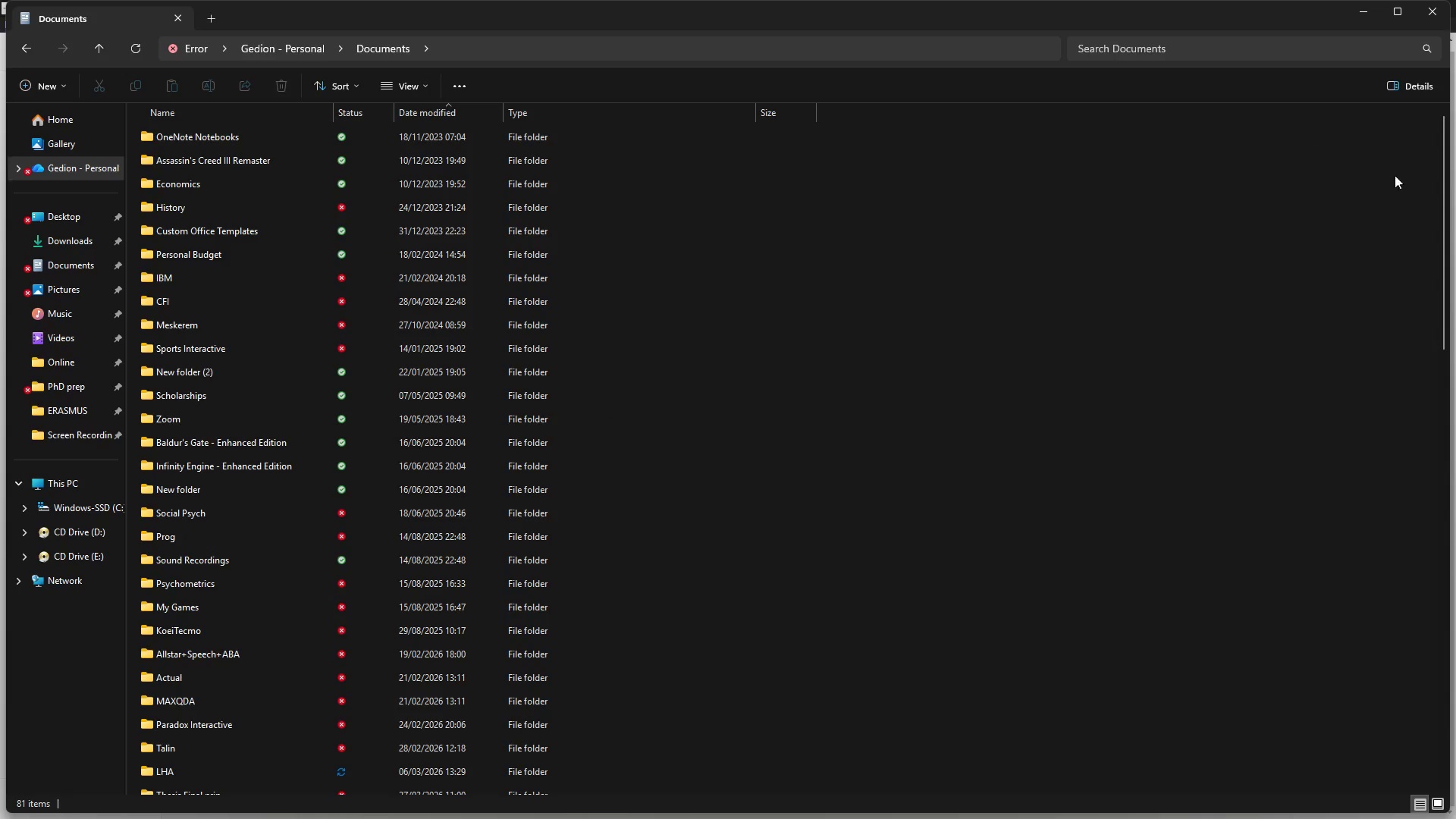 
left_click_drag(start_coordinate=[1438, 190], to_coordinate=[1435, 693])
 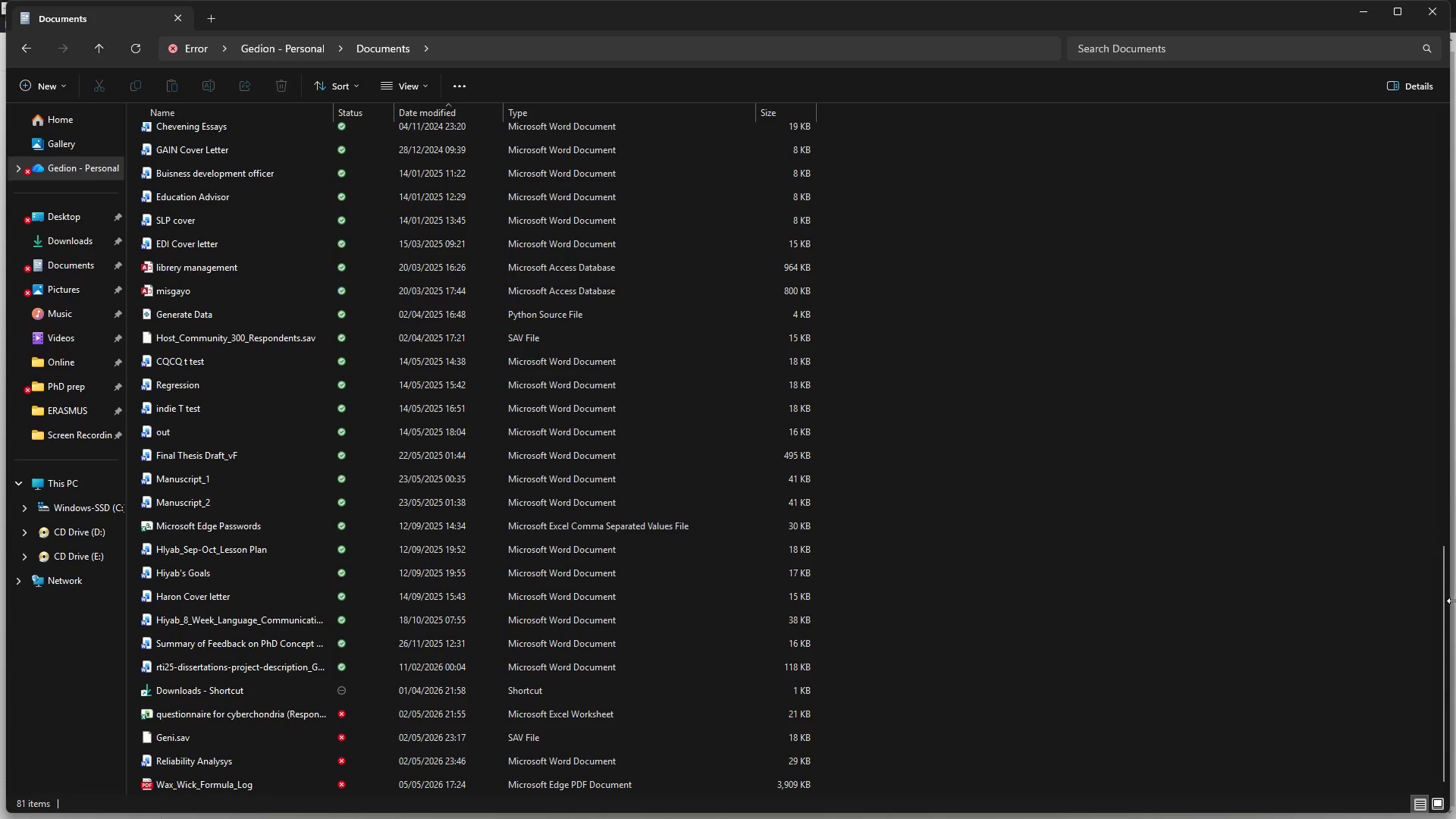 
left_click_drag(start_coordinate=[1449, 601], to_coordinate=[1452, 121])
 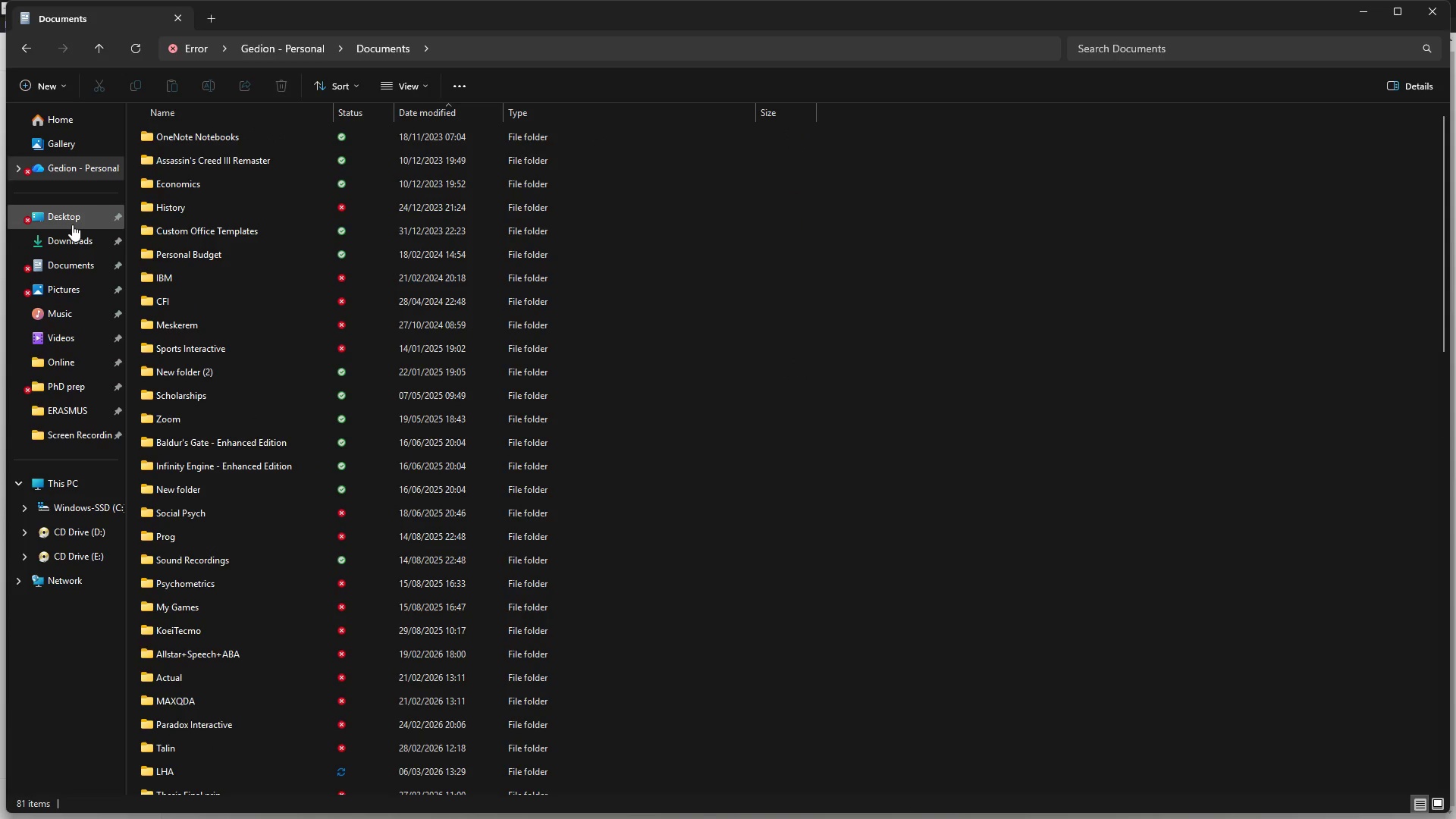 
wait(8.0)
 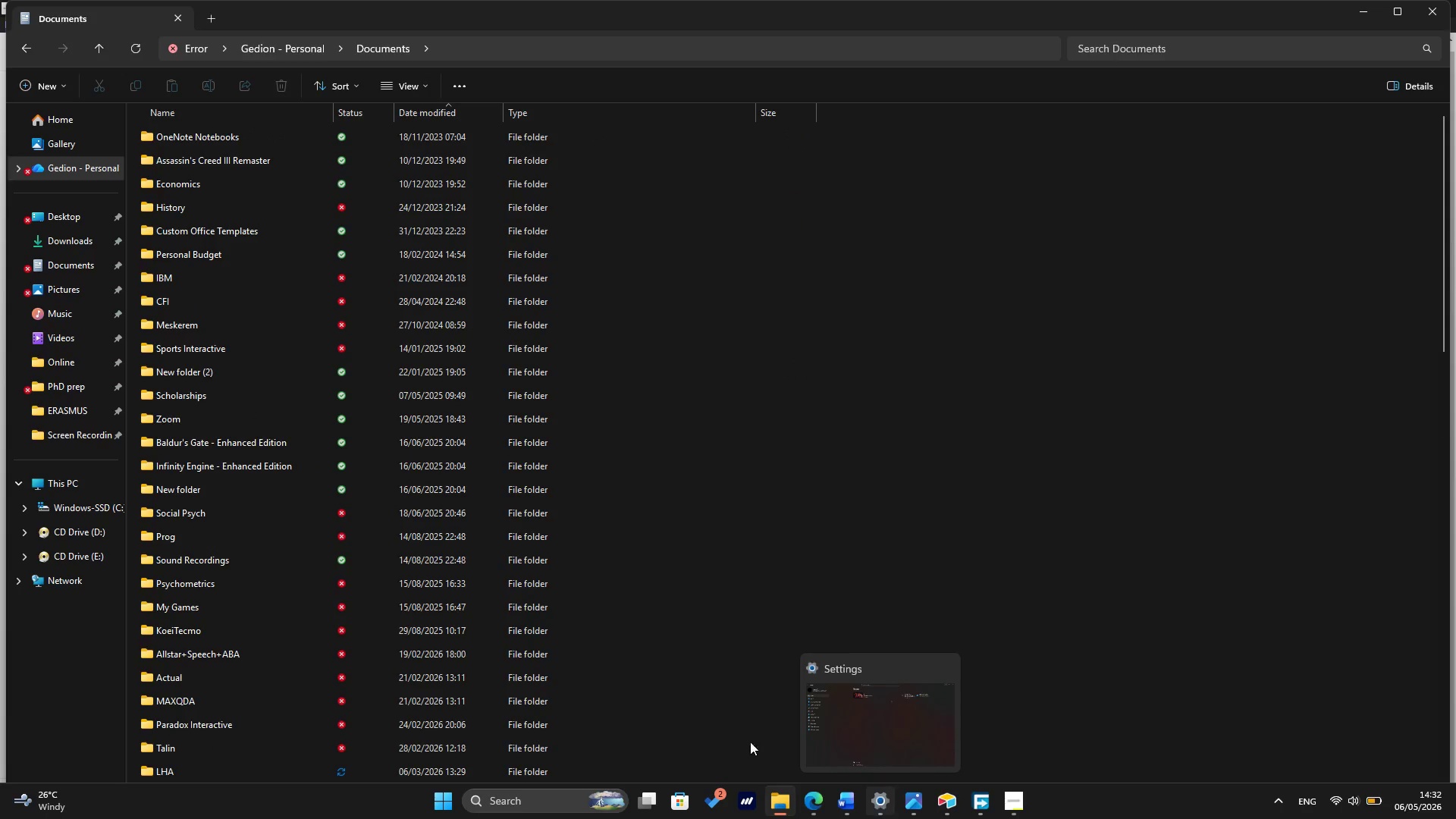 
left_click([65, 120])
 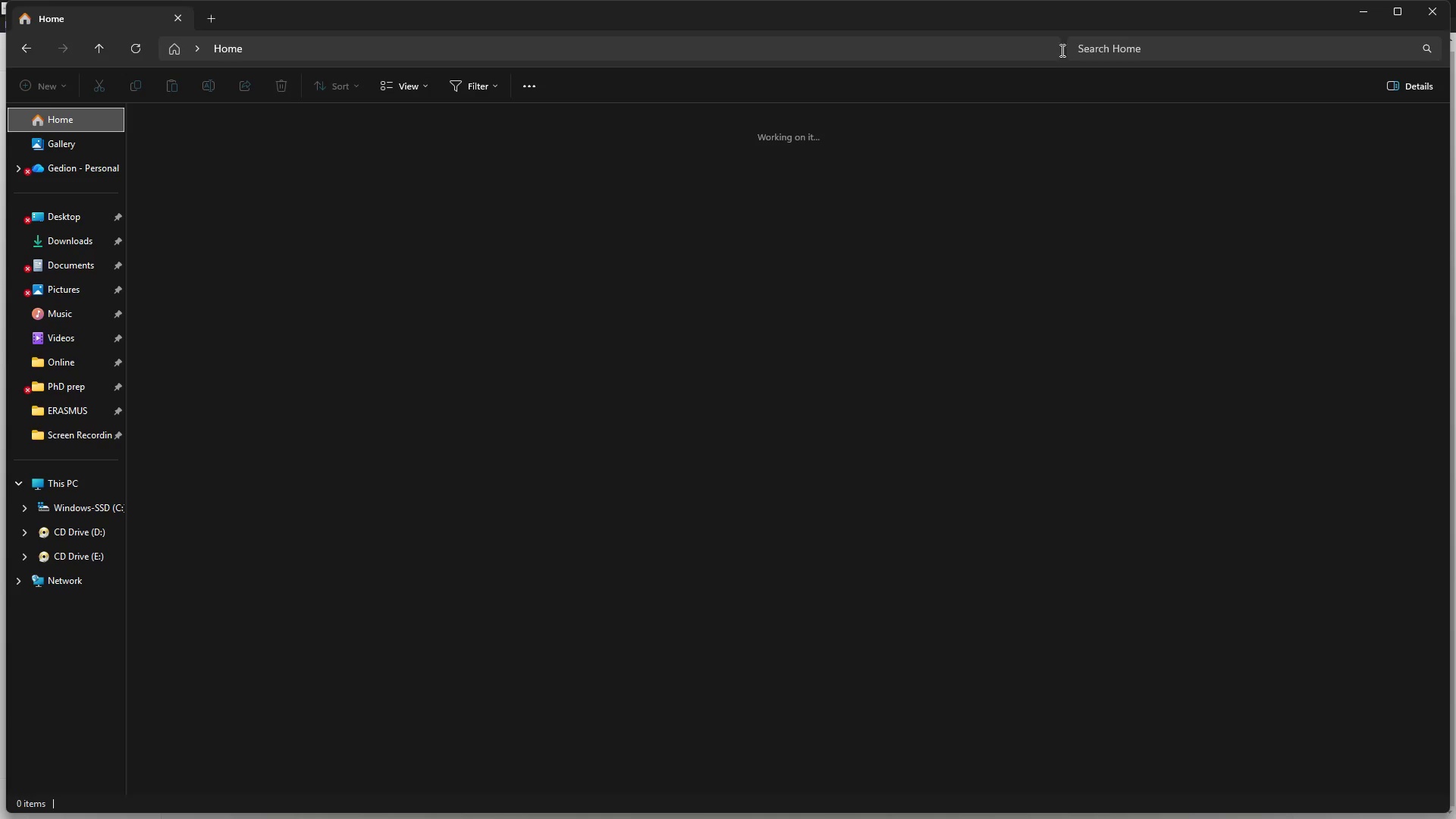 
left_click([1107, 48])
 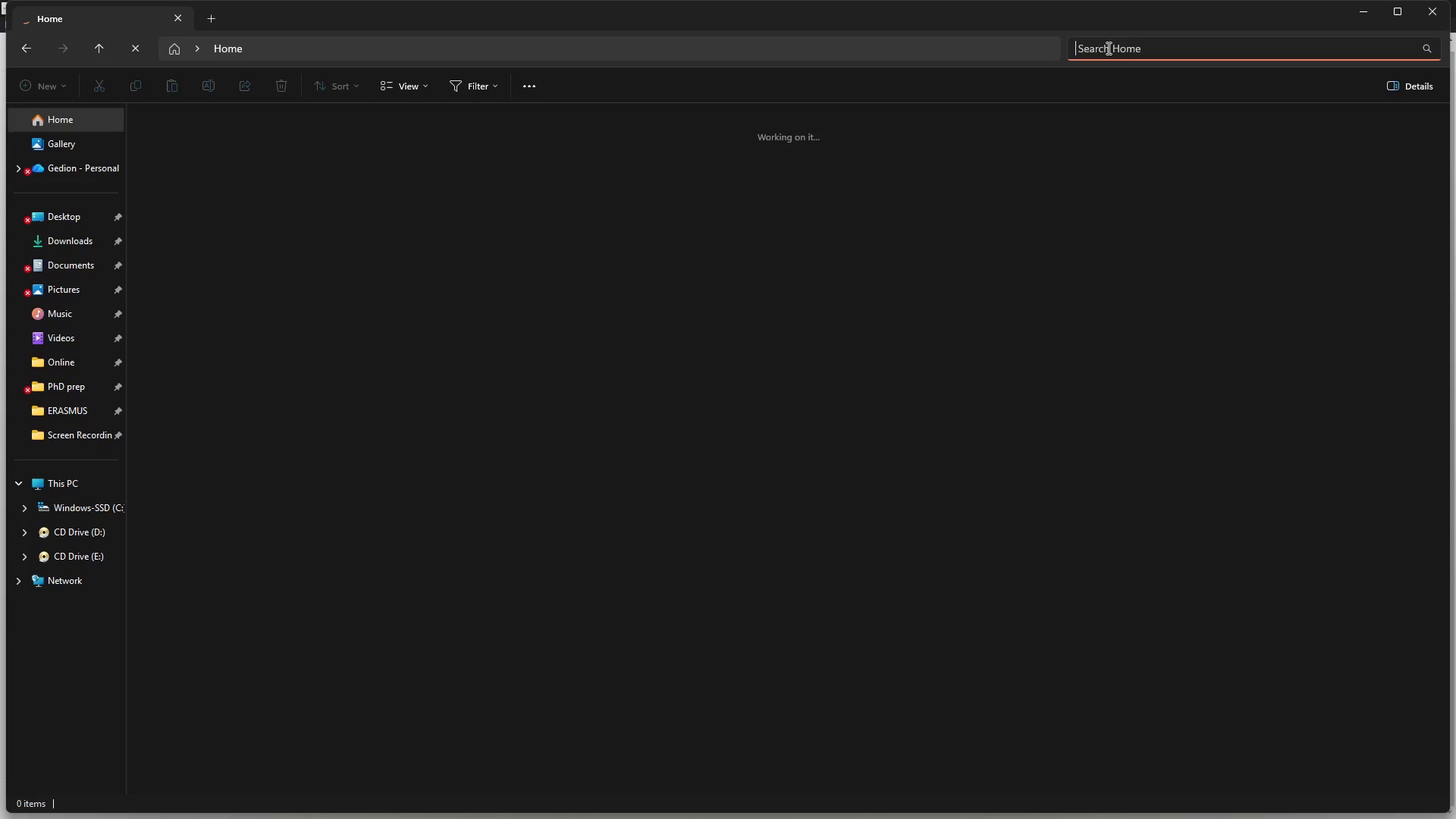 
type(talent)
 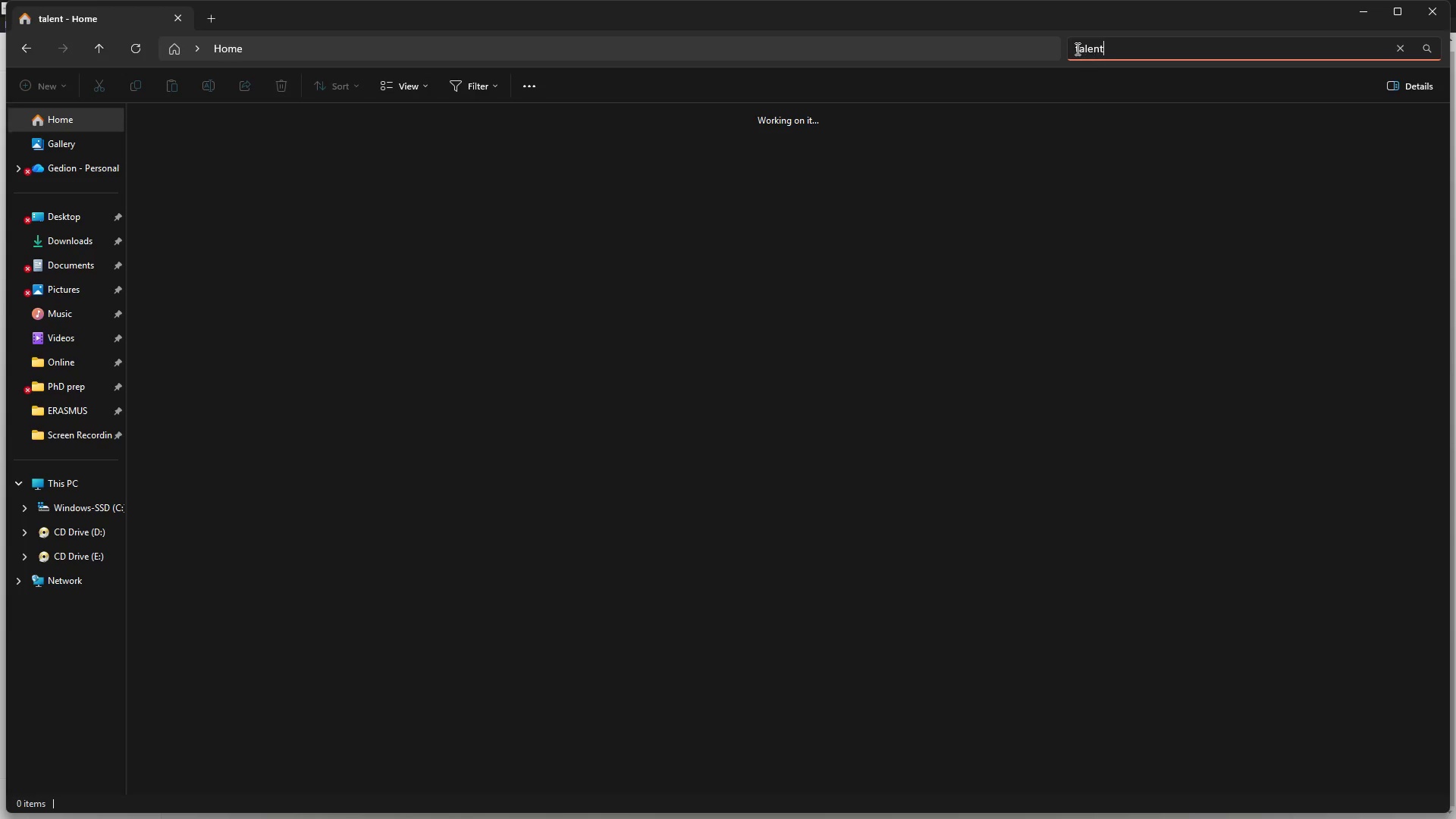 
left_click([1079, 47])
 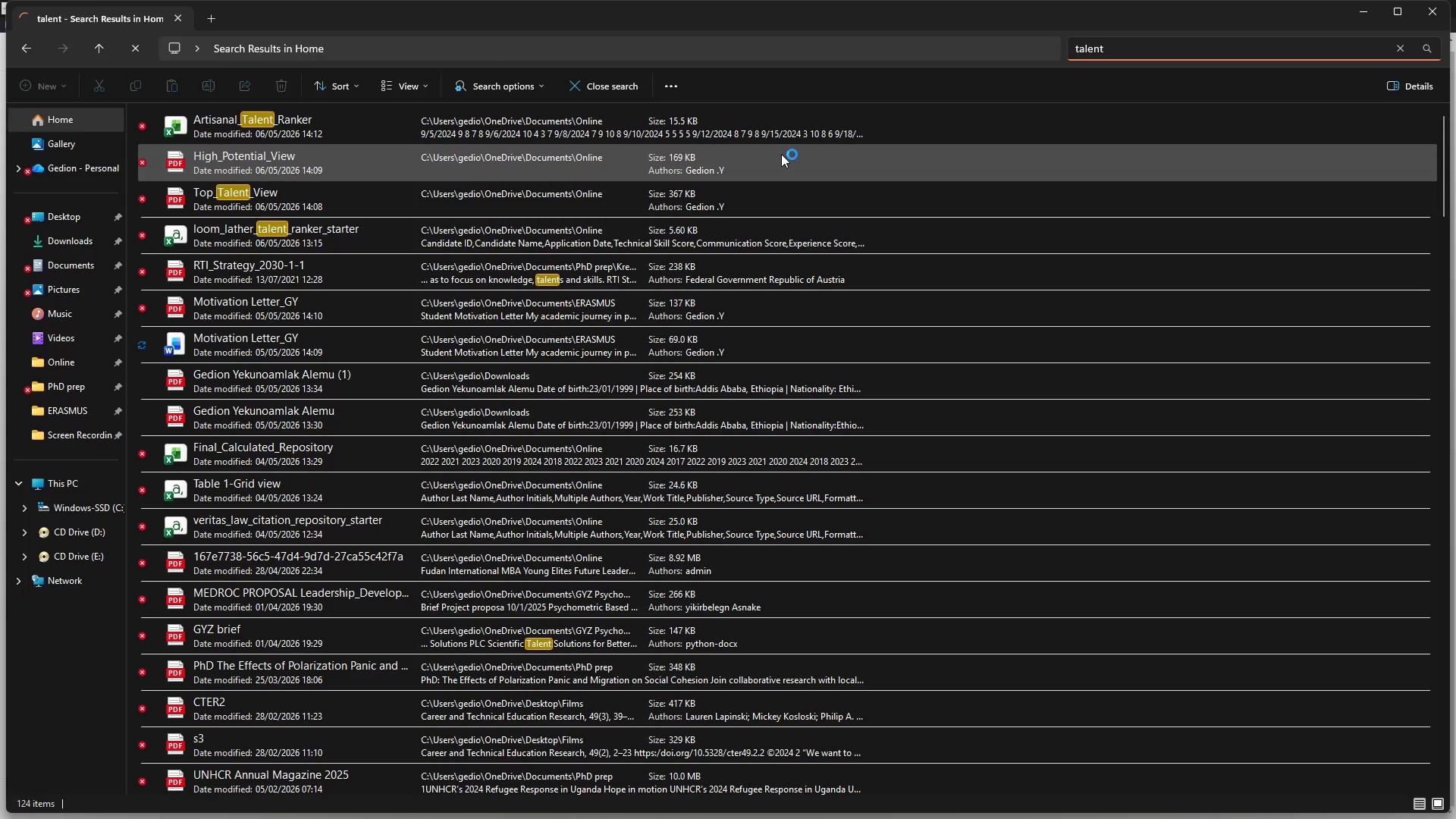 
mouse_move([529, 162])
 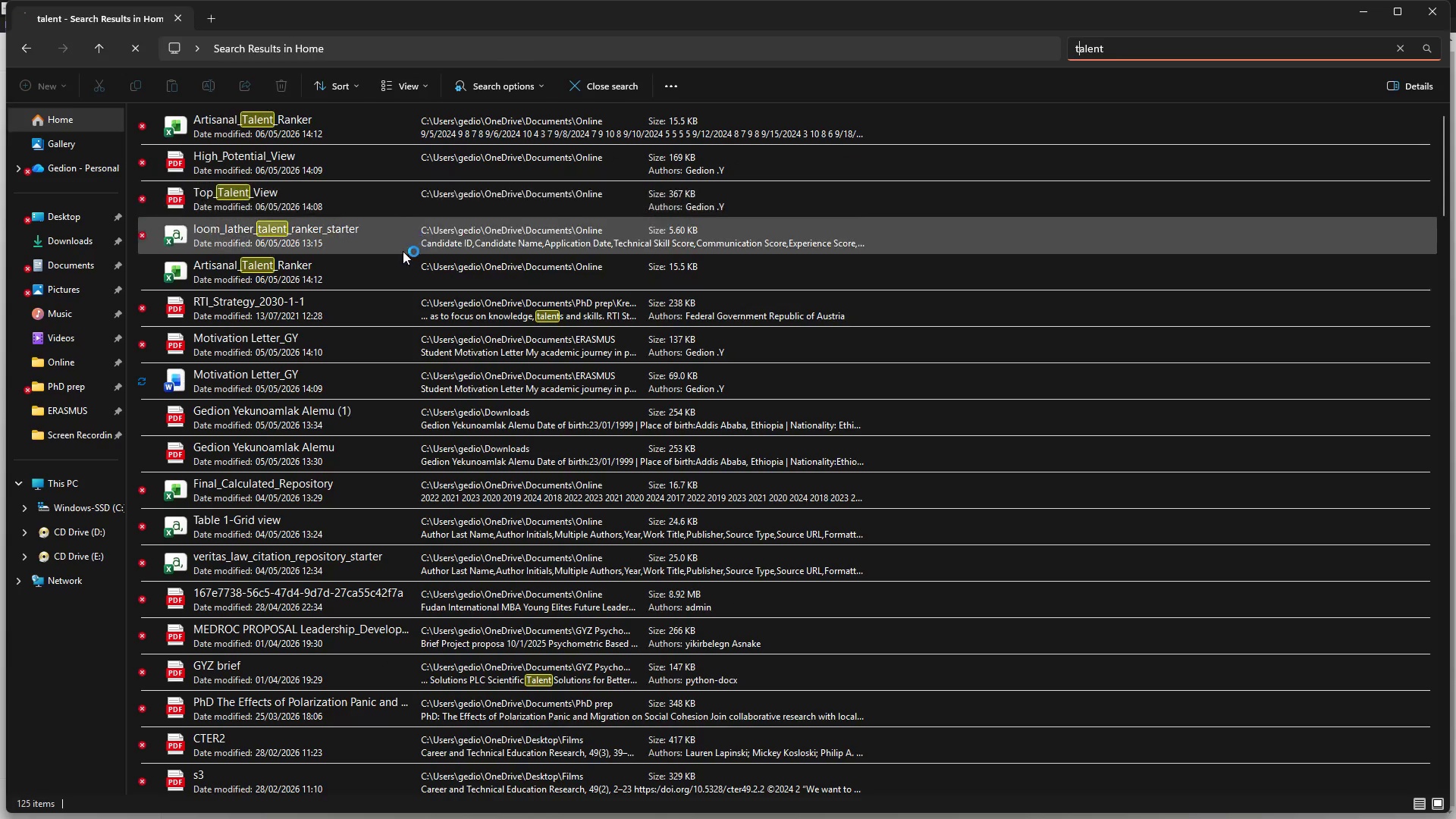 
mouse_move([422, 247])
 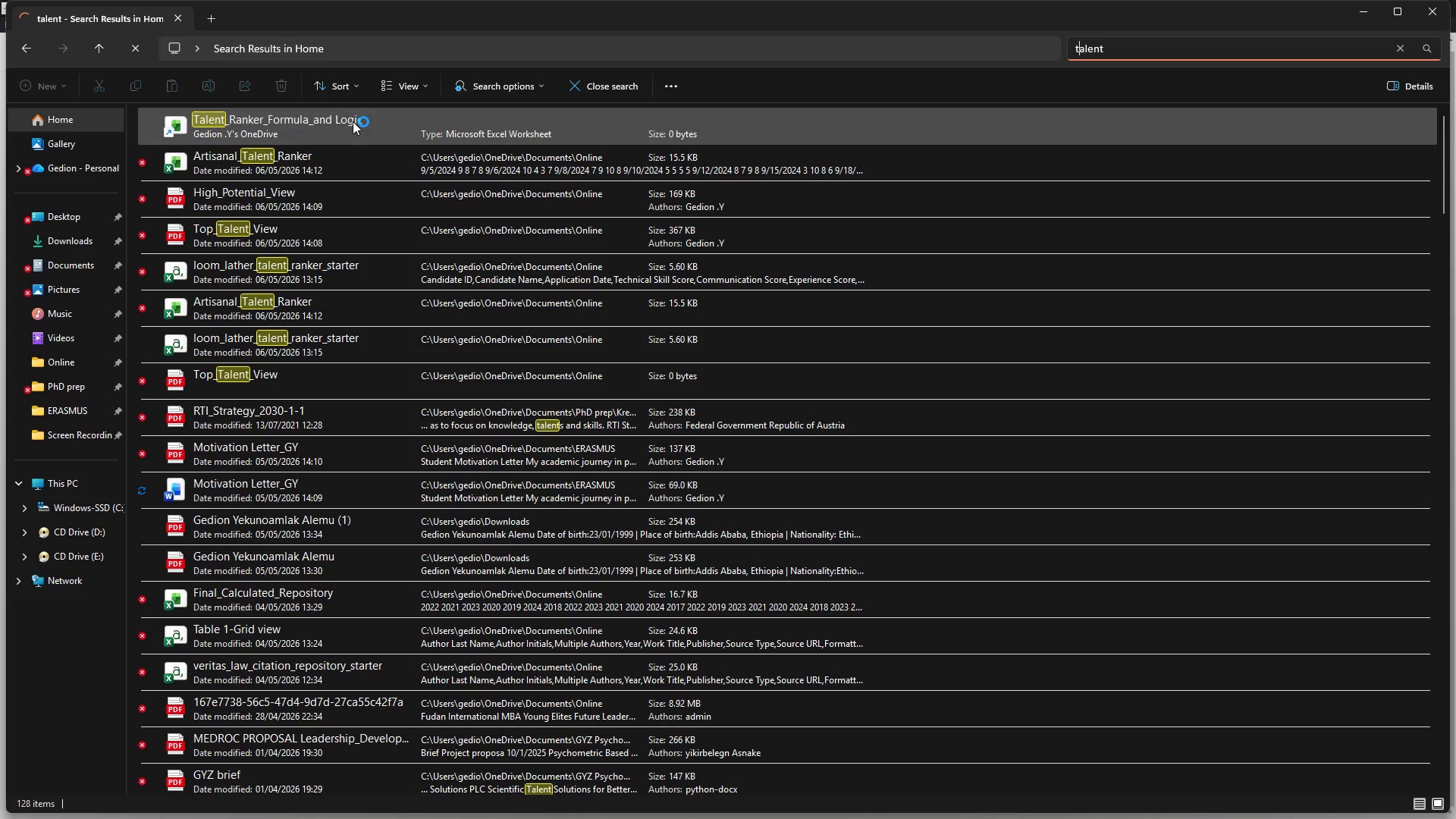 
wait(6.11)
 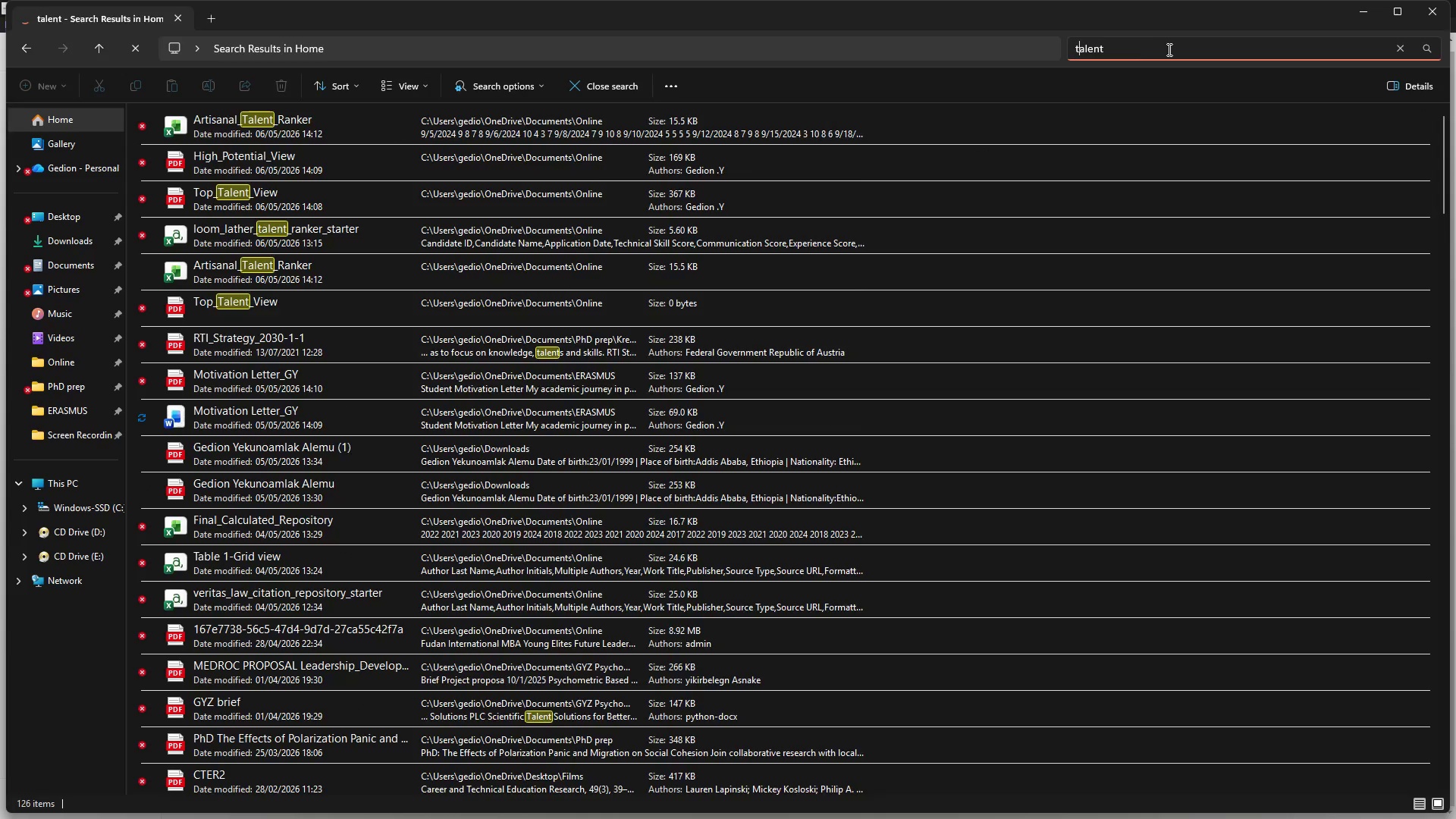 
double_click([350, 123])
 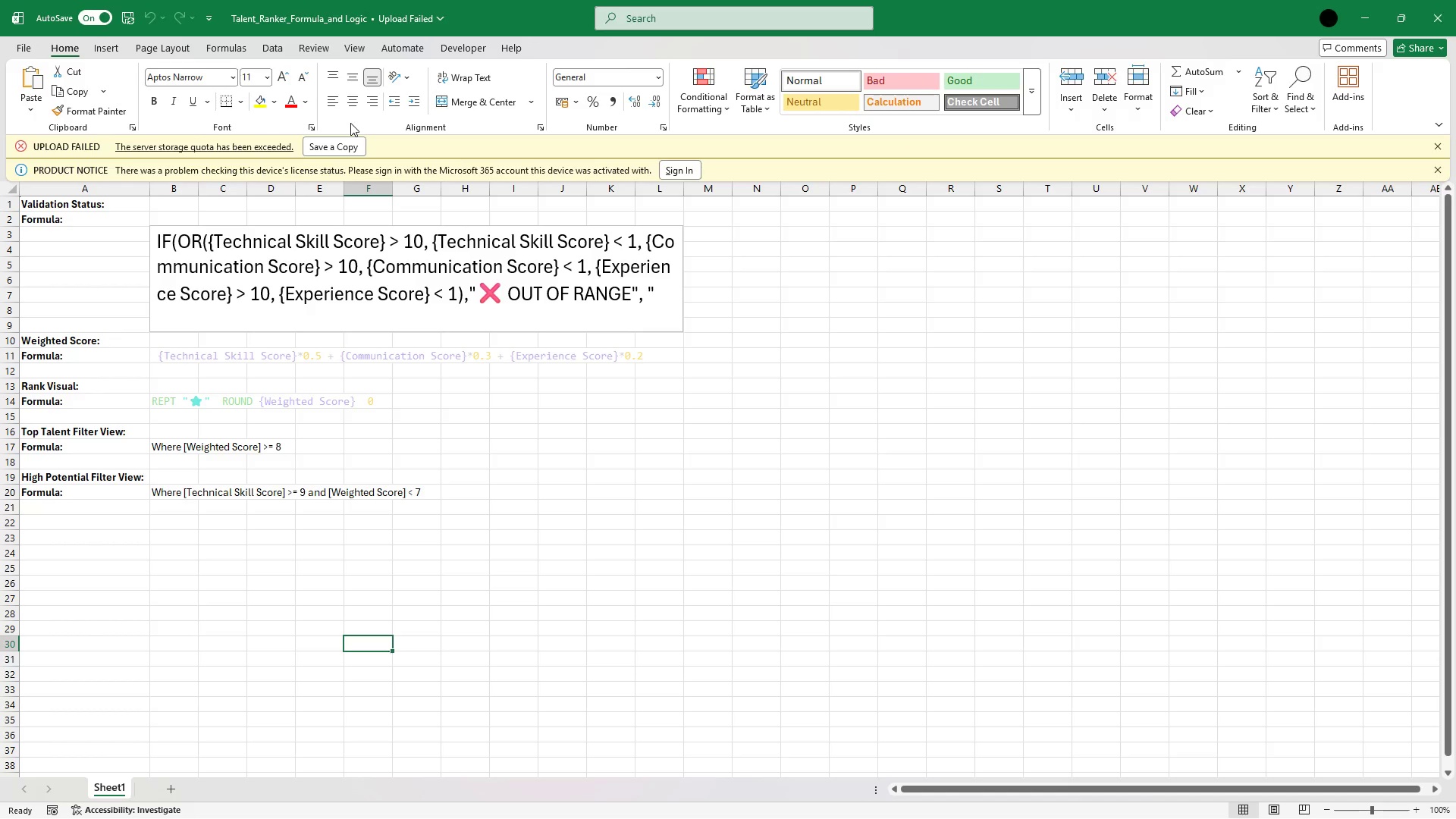 
wait(36.83)
 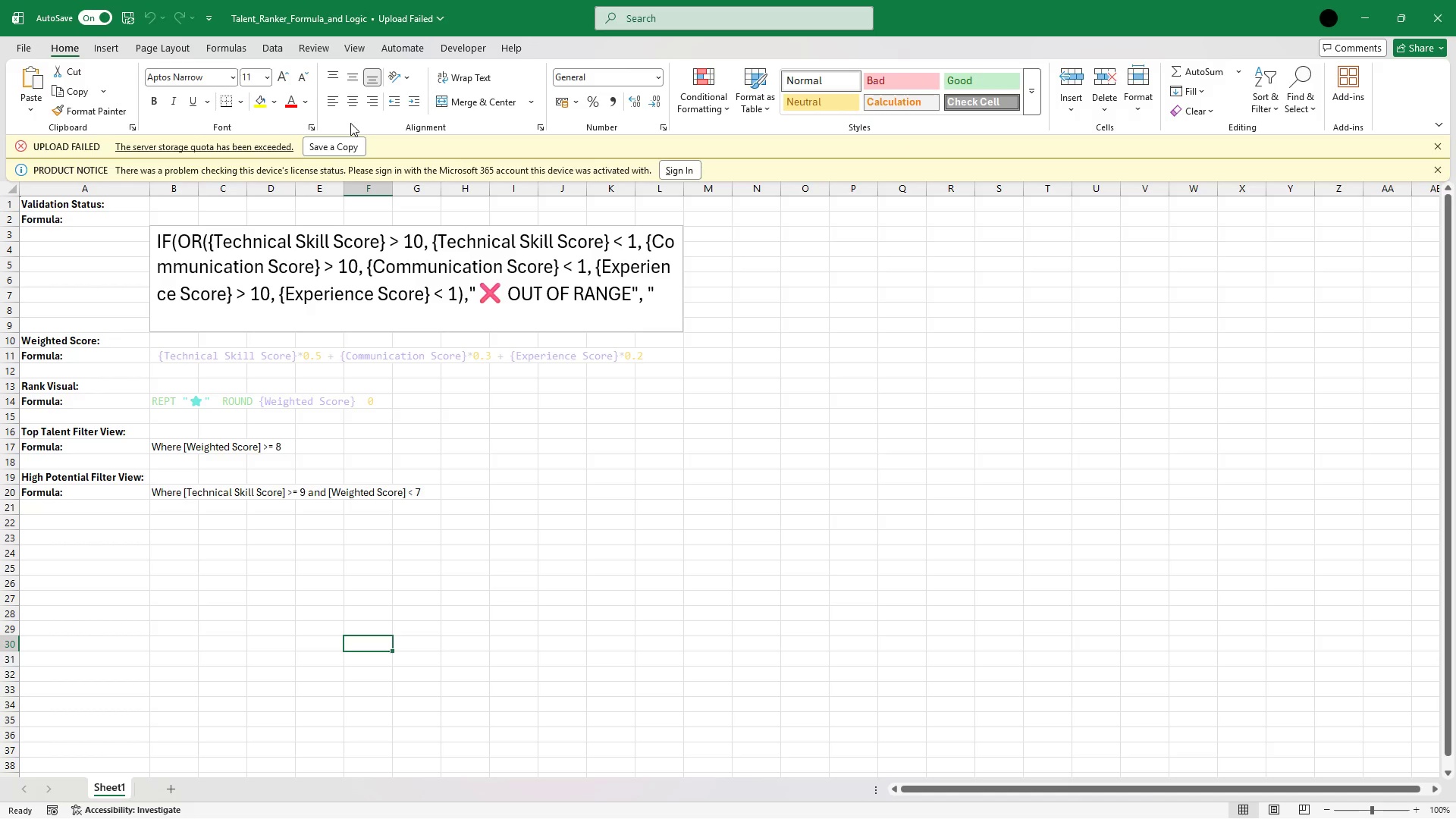 
left_click([361, 45])
 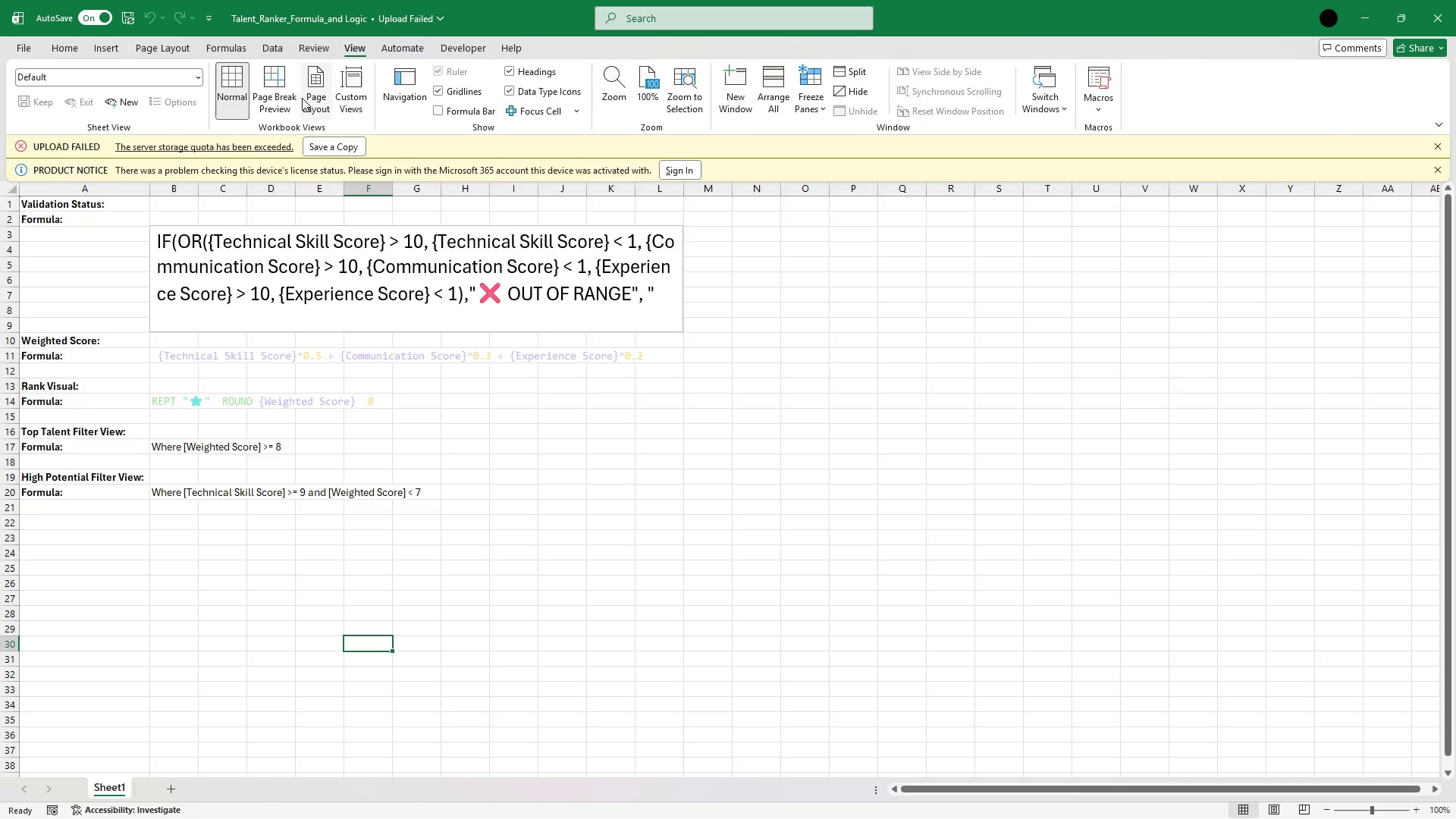 
left_click([286, 91])
 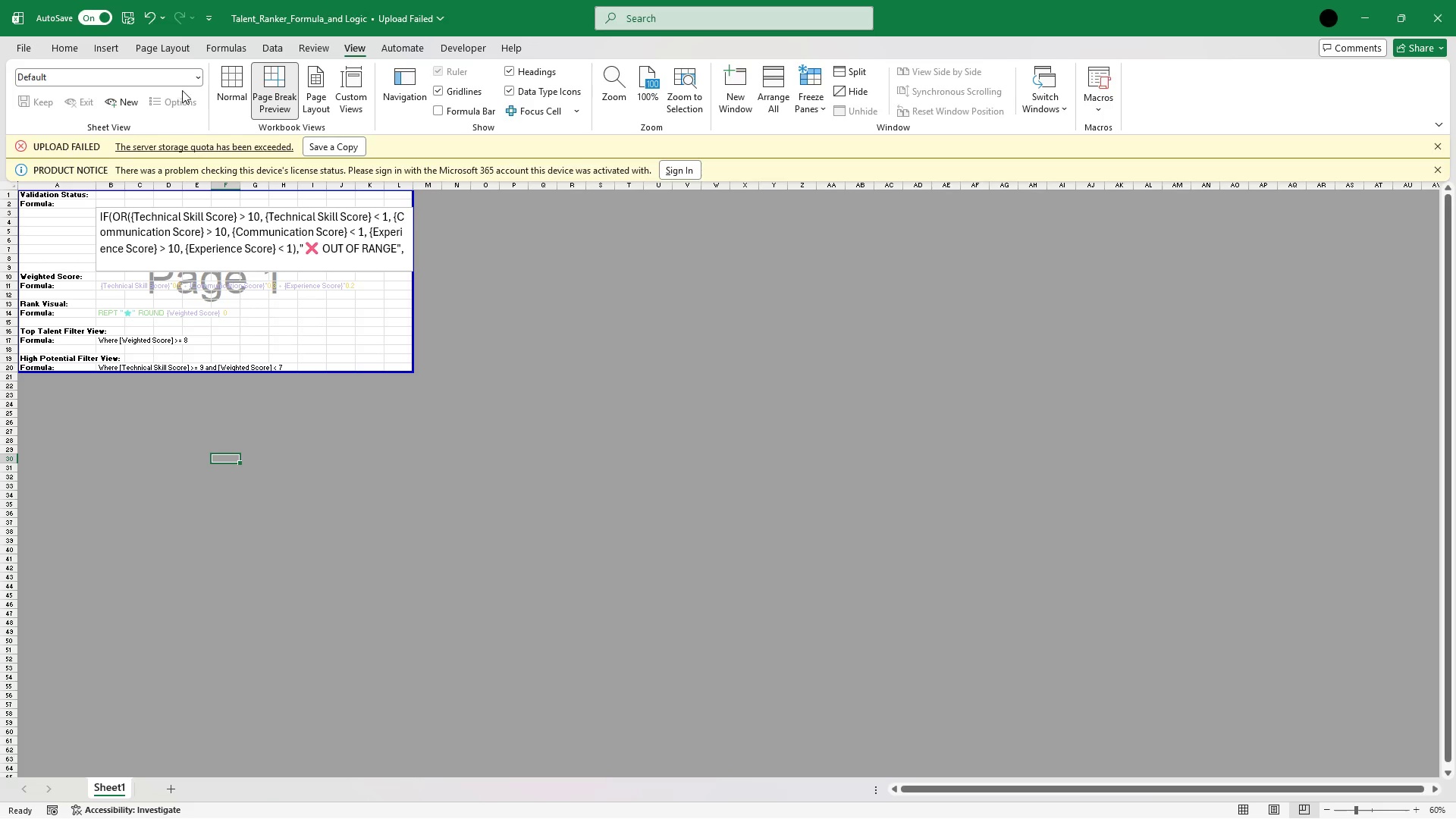 
left_click([168, 54])
 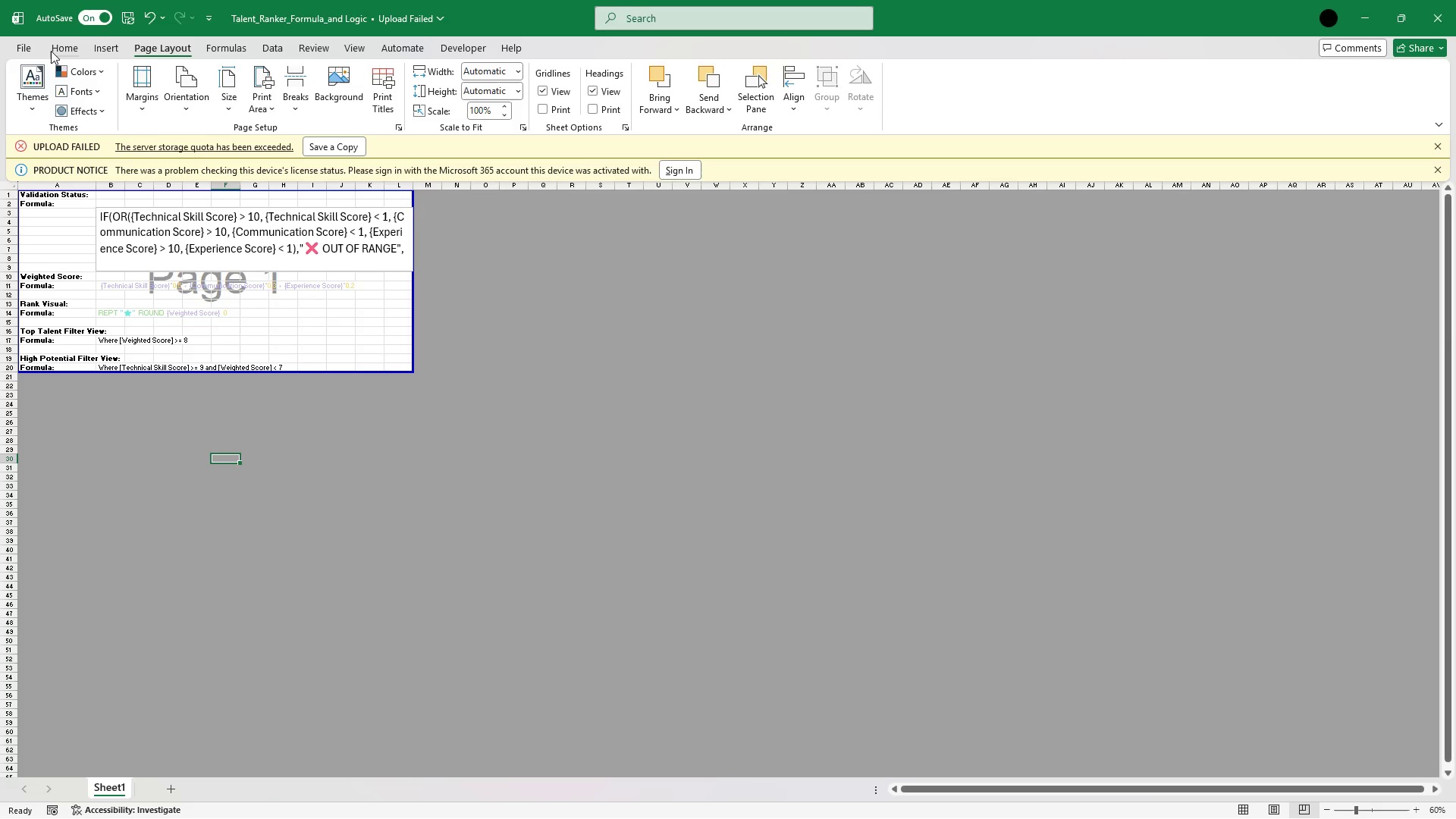 
left_click([33, 49])
 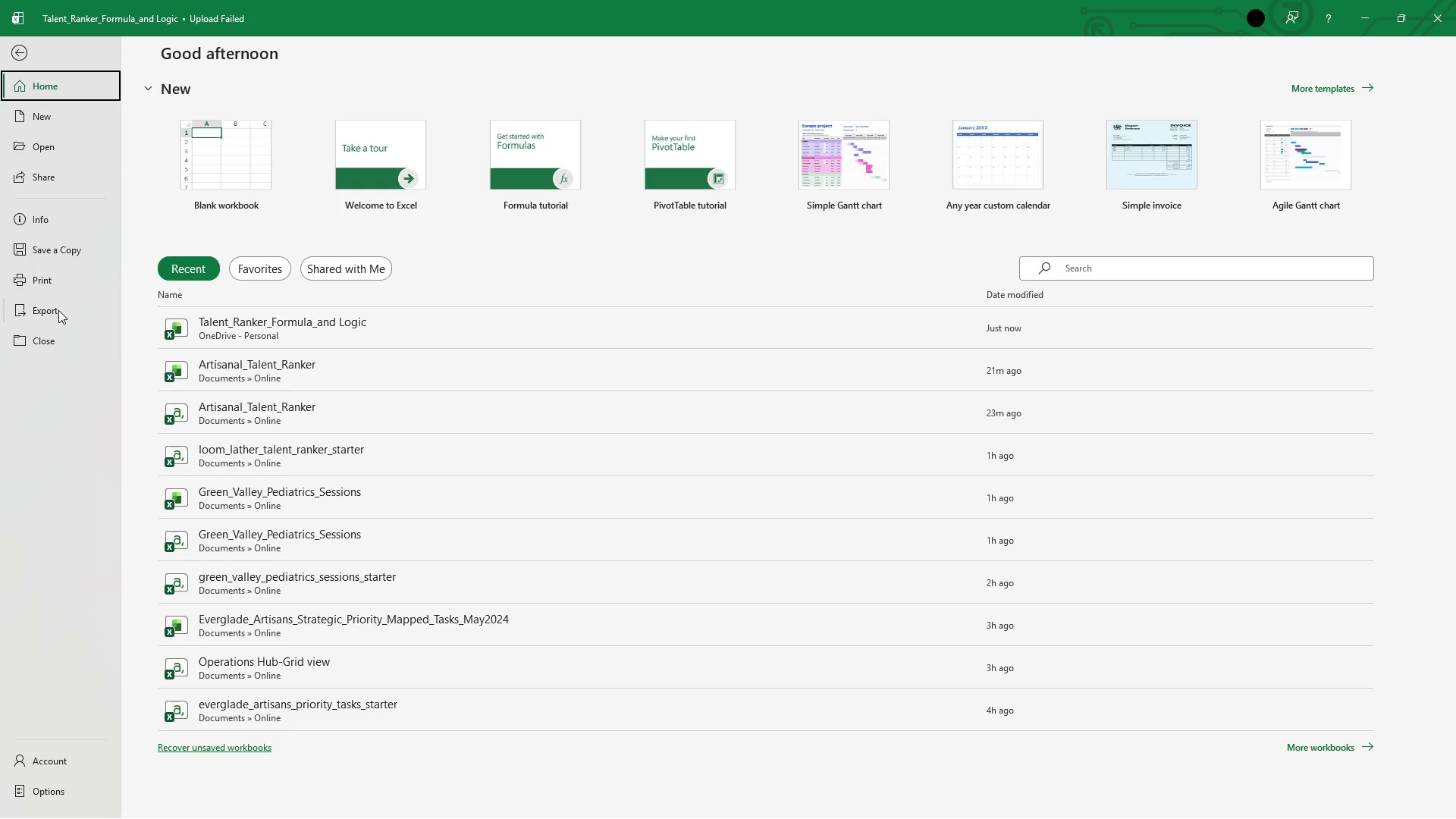 
wait(5.5)
 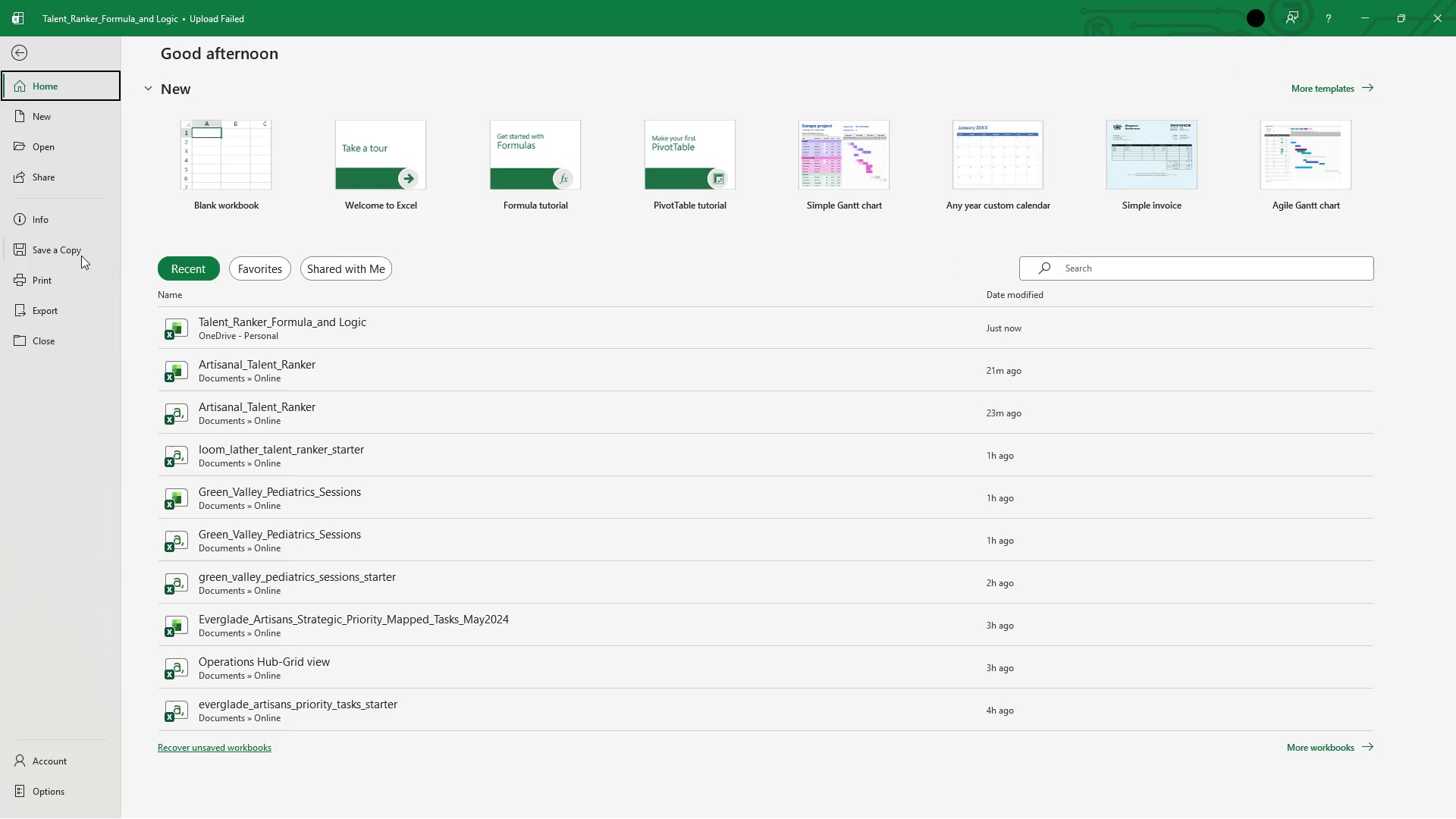 
left_click([58, 310])
 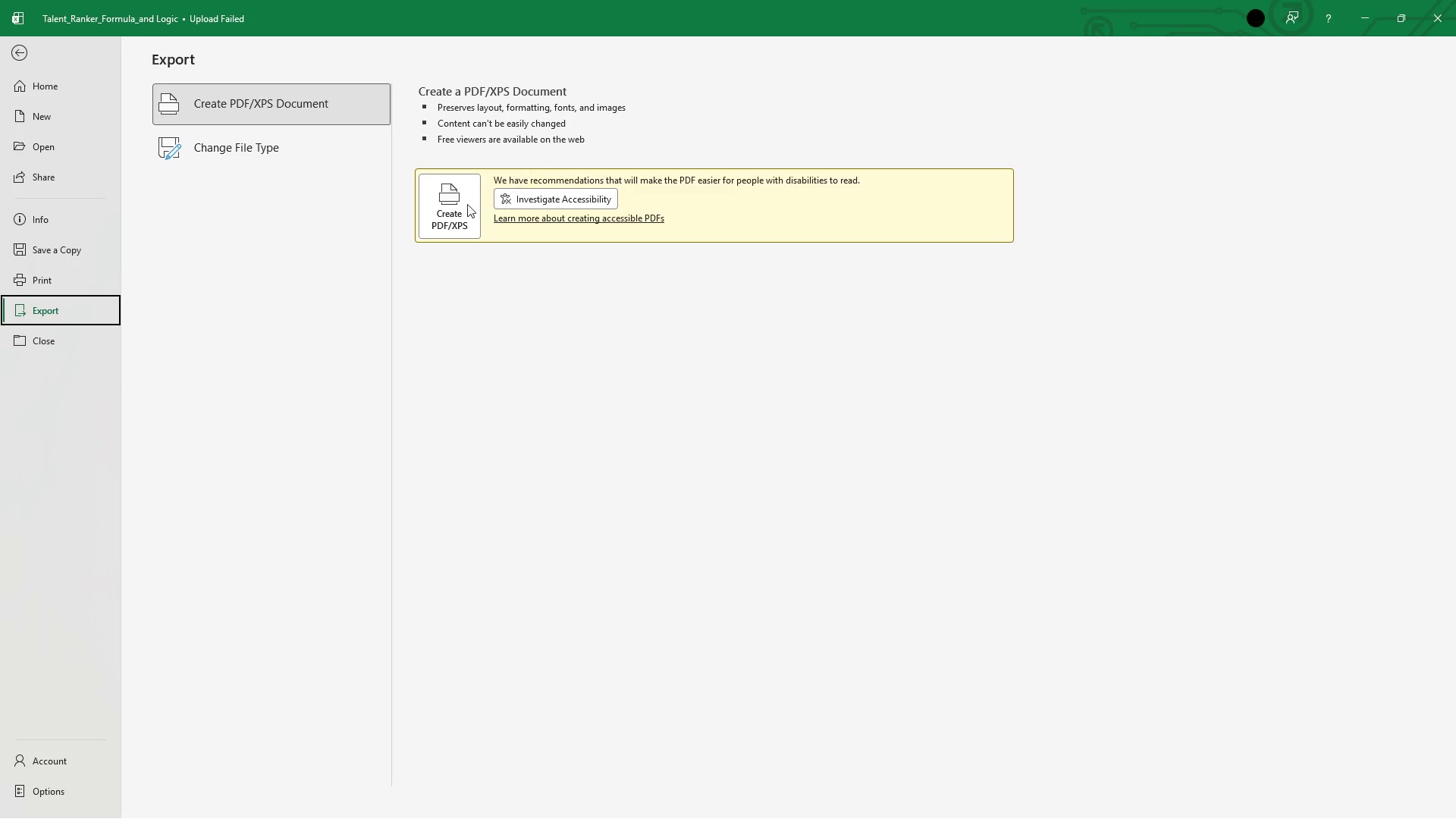 
left_click([453, 207])
 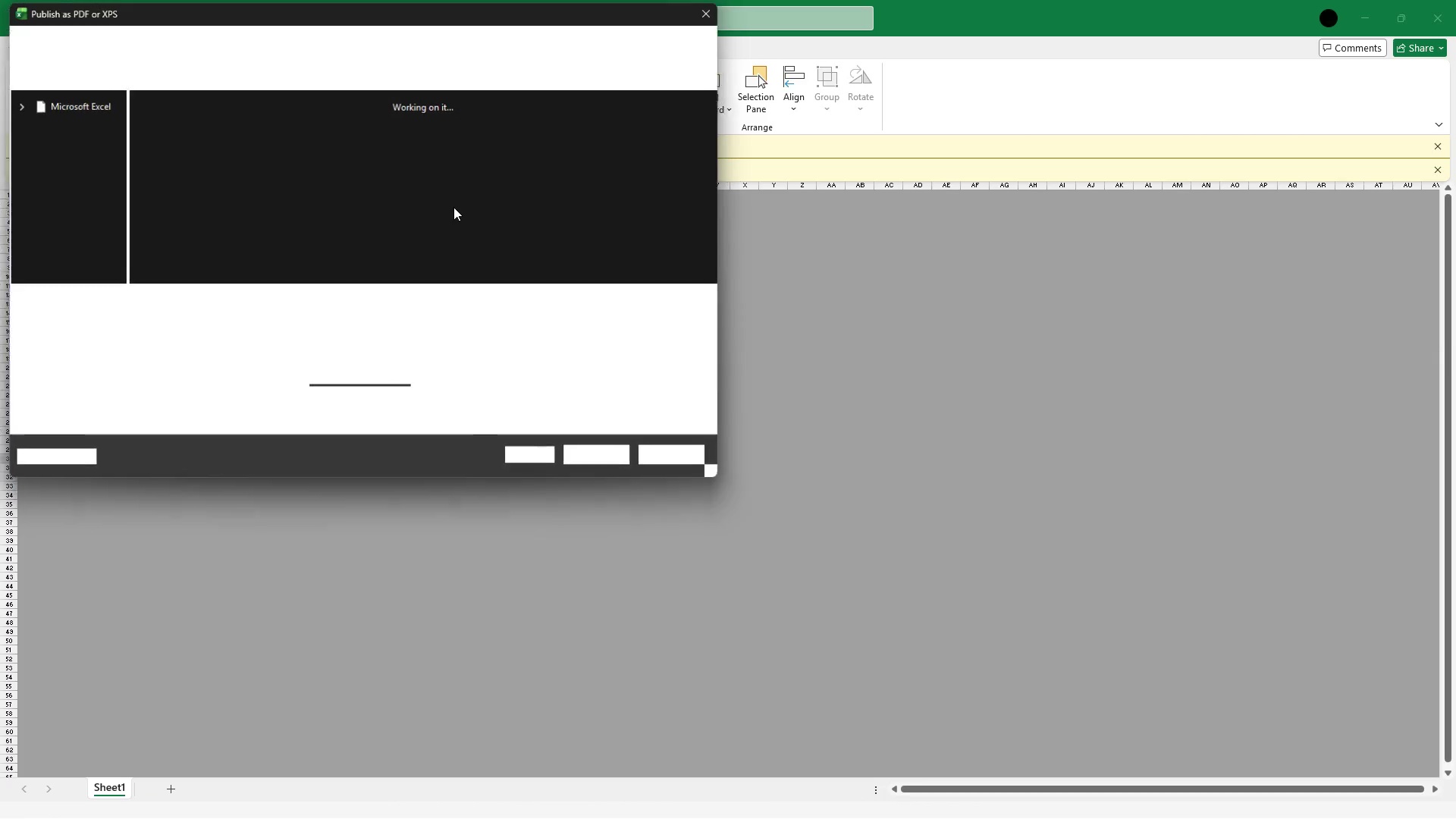 
wait(11.58)
 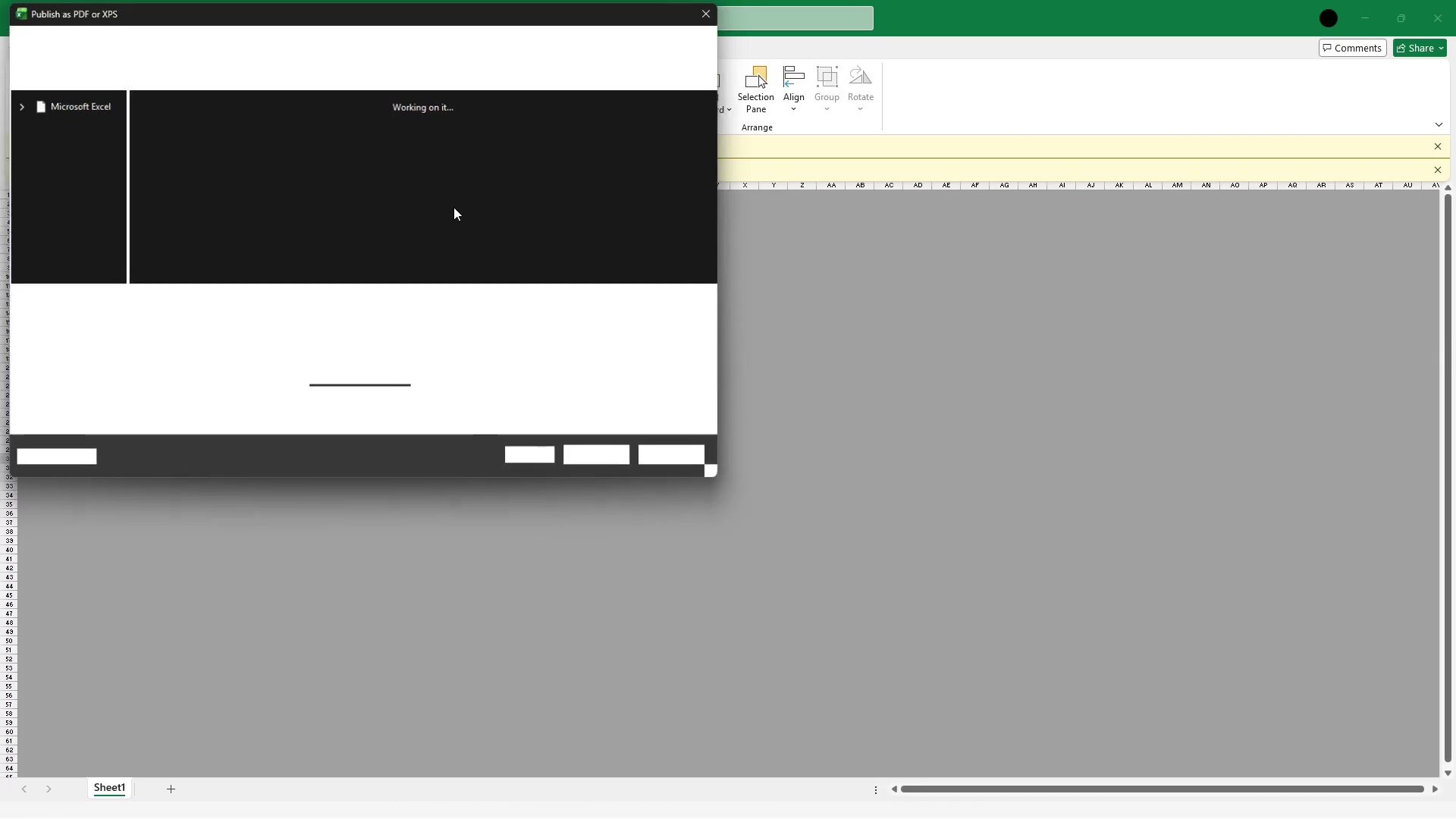 
left_click_drag(start_coordinate=[118, 156], to_coordinate=[118, 176])
 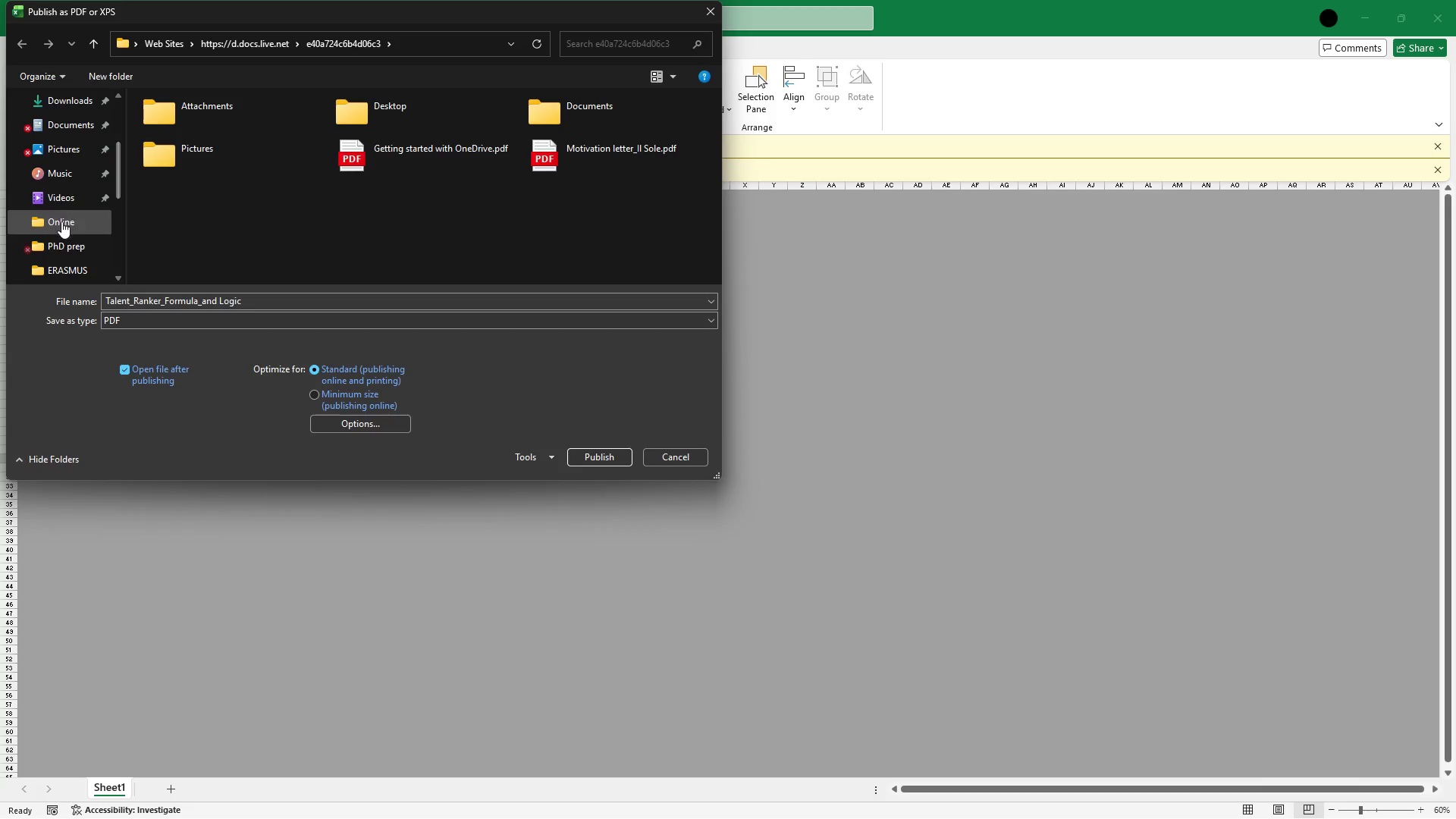 
left_click([62, 221])
 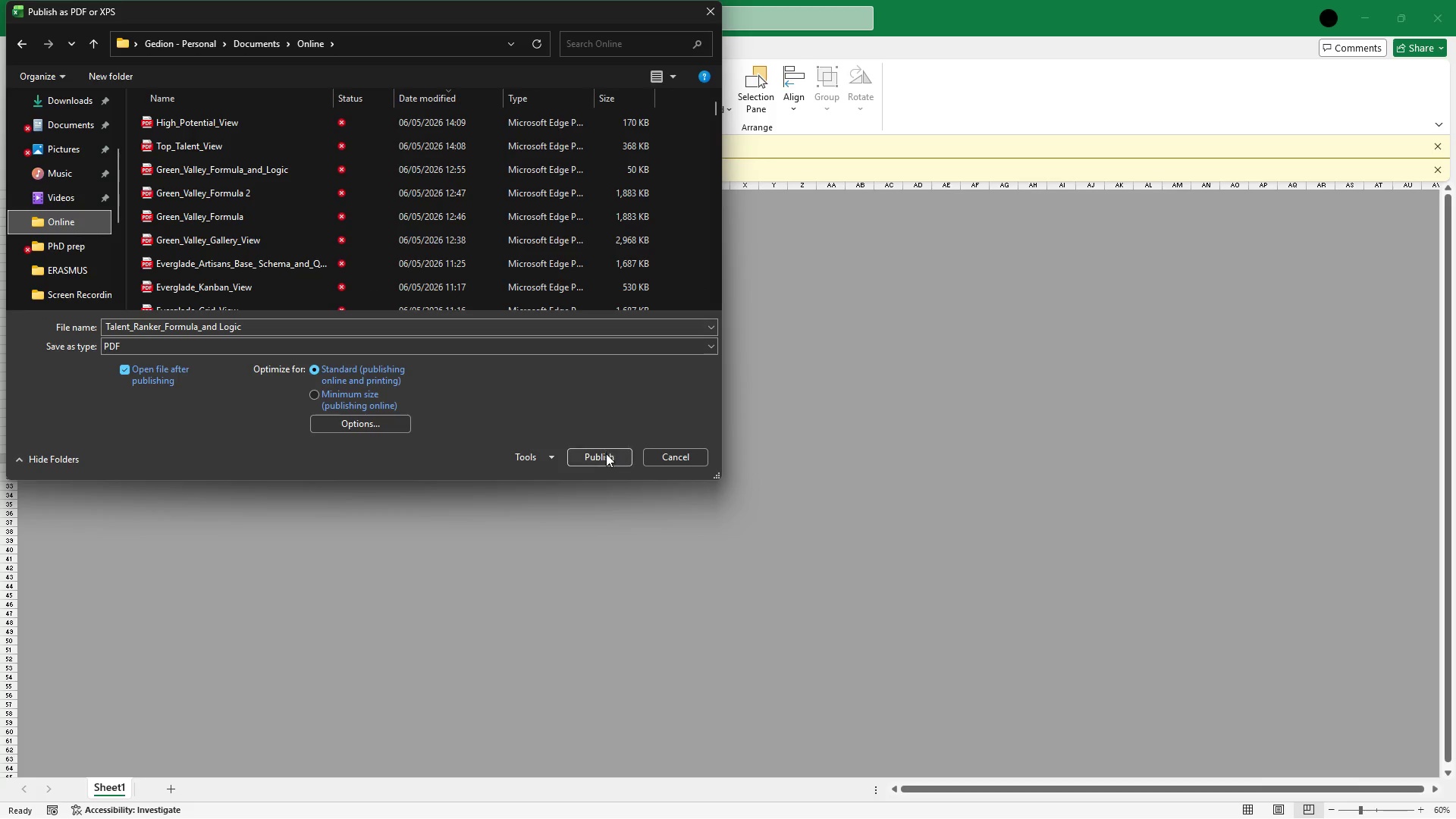 
left_click([606, 457])
 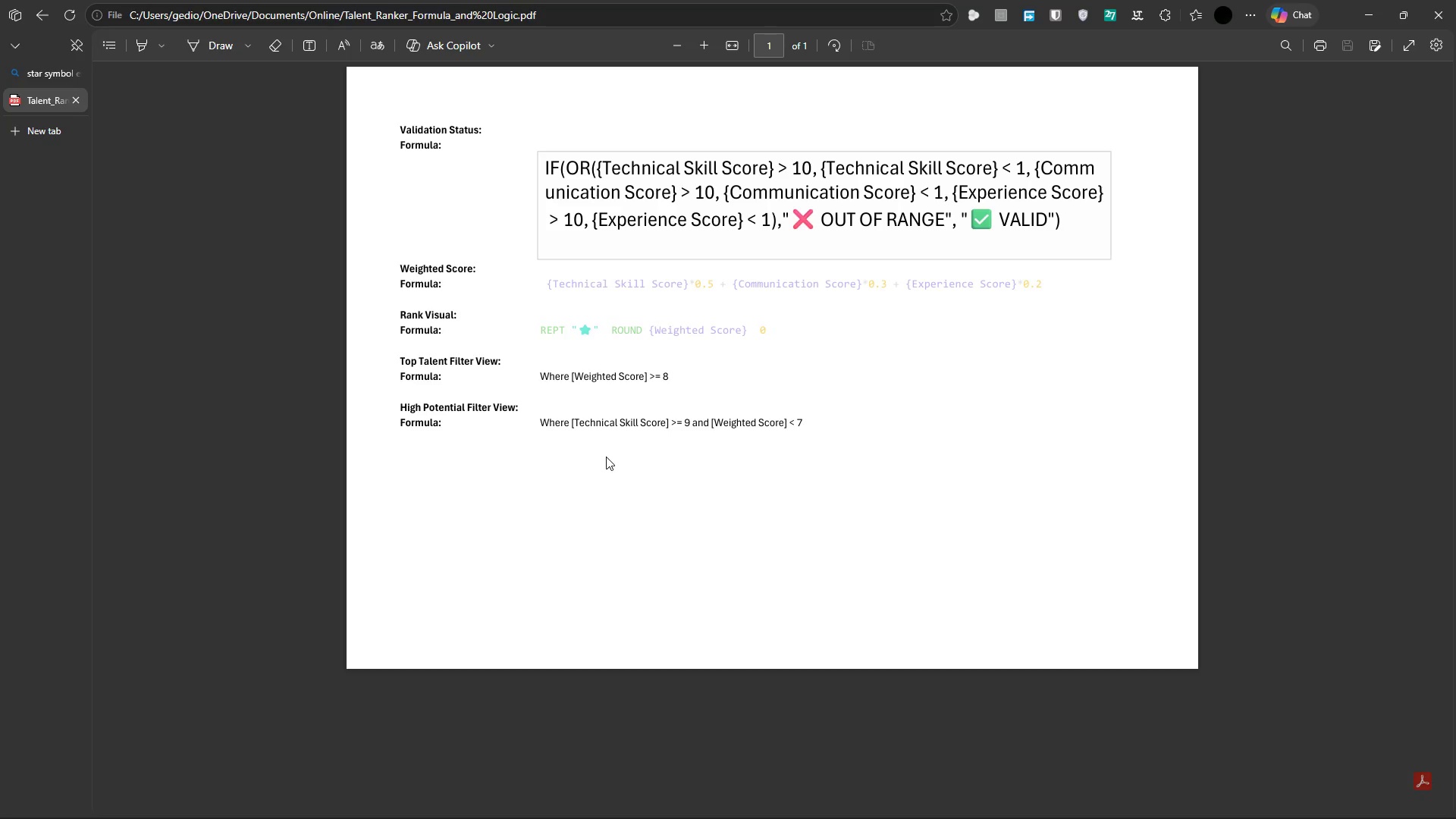 
wait(14.11)
 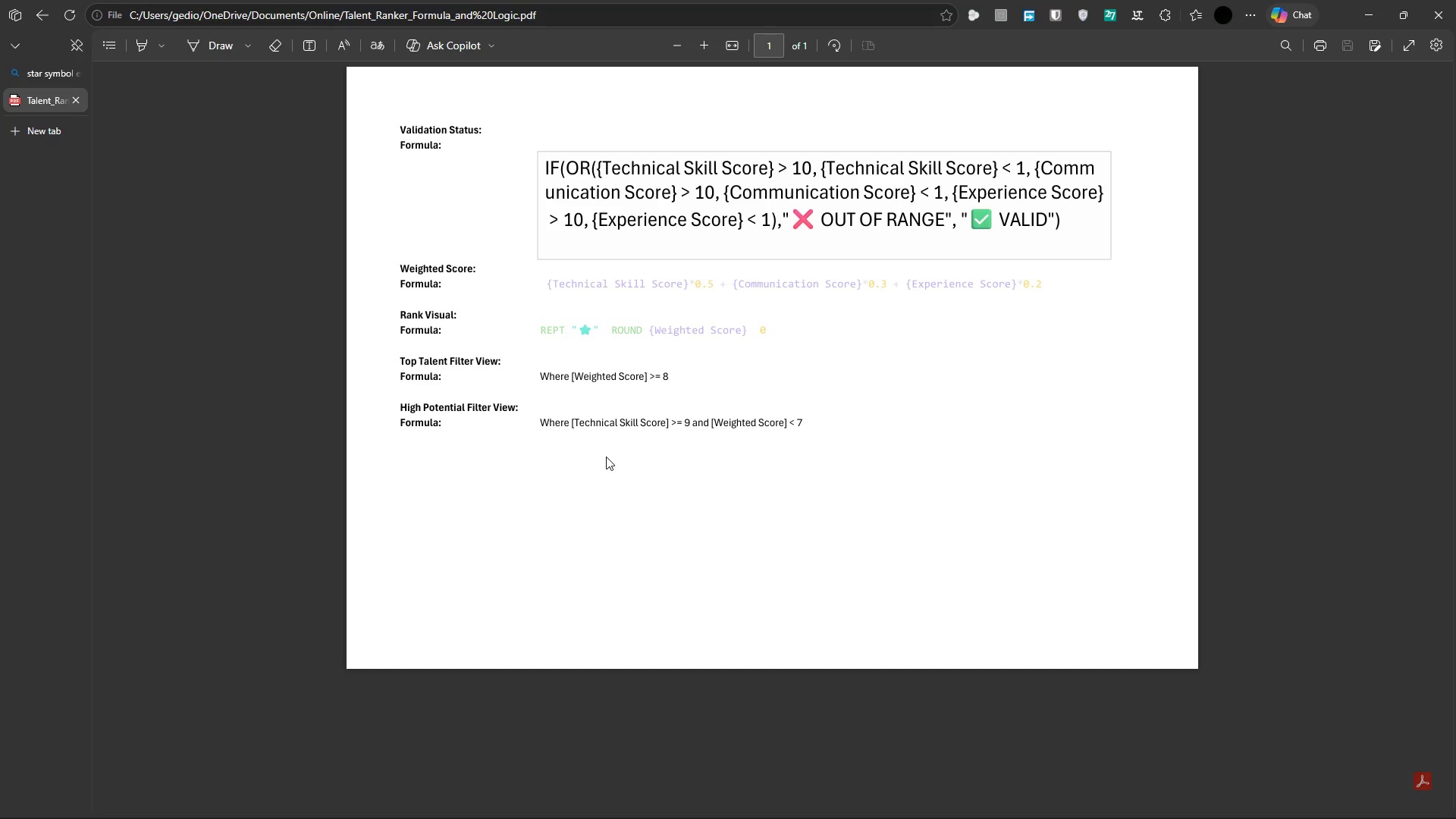 
left_click([1448, 11])
 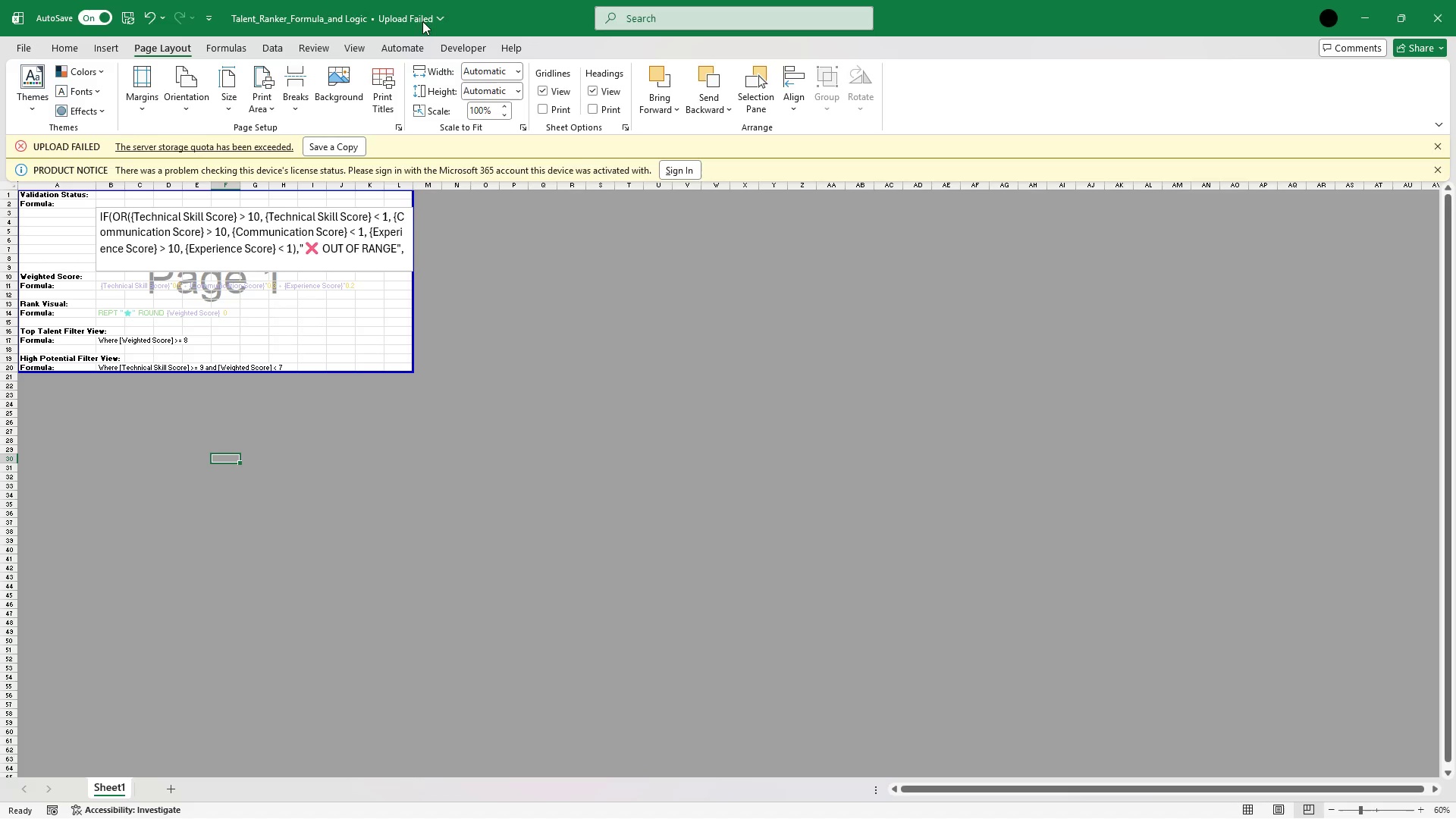 
left_click([1445, 9])
 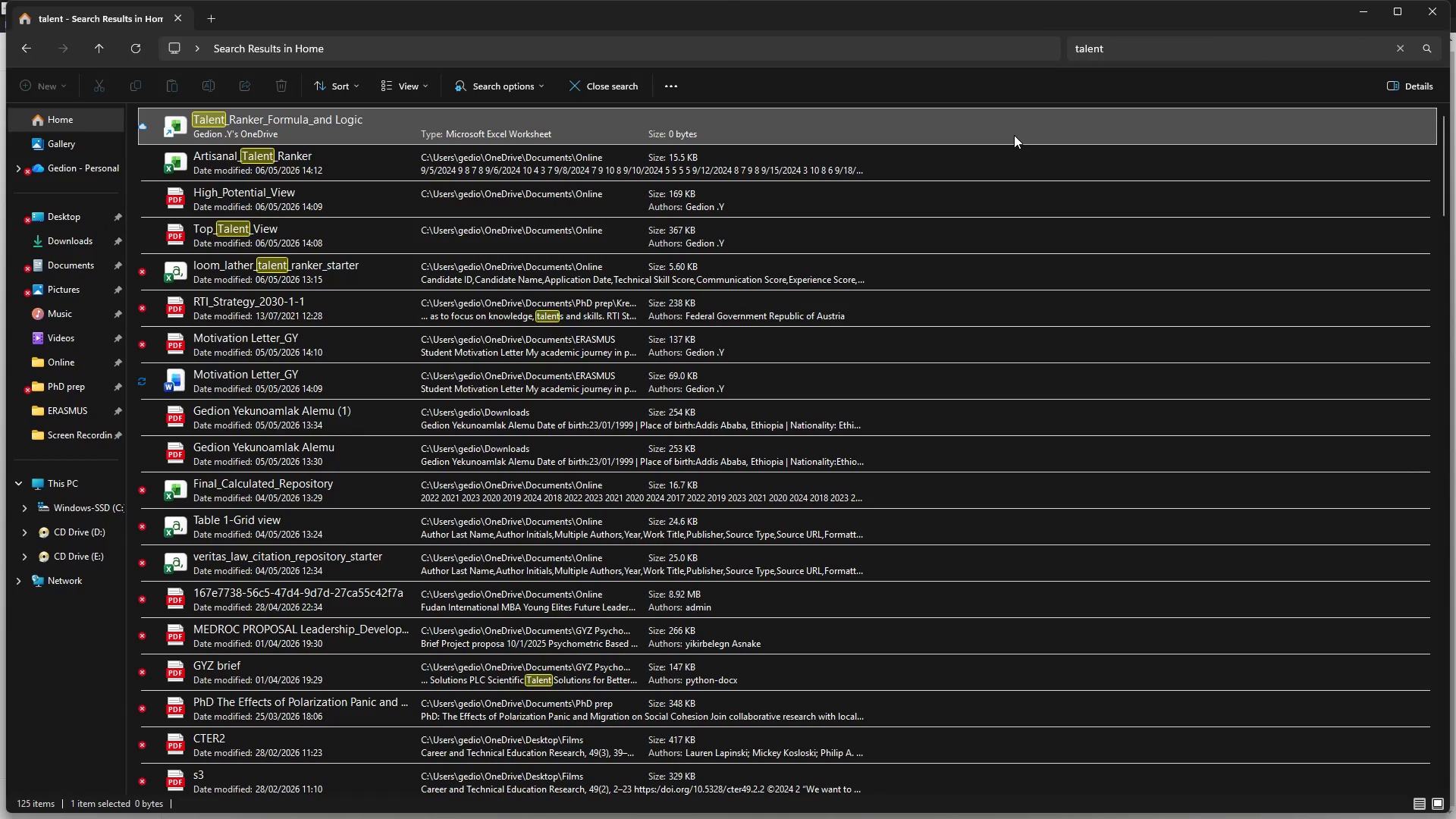 
key(Shift+Delete)
 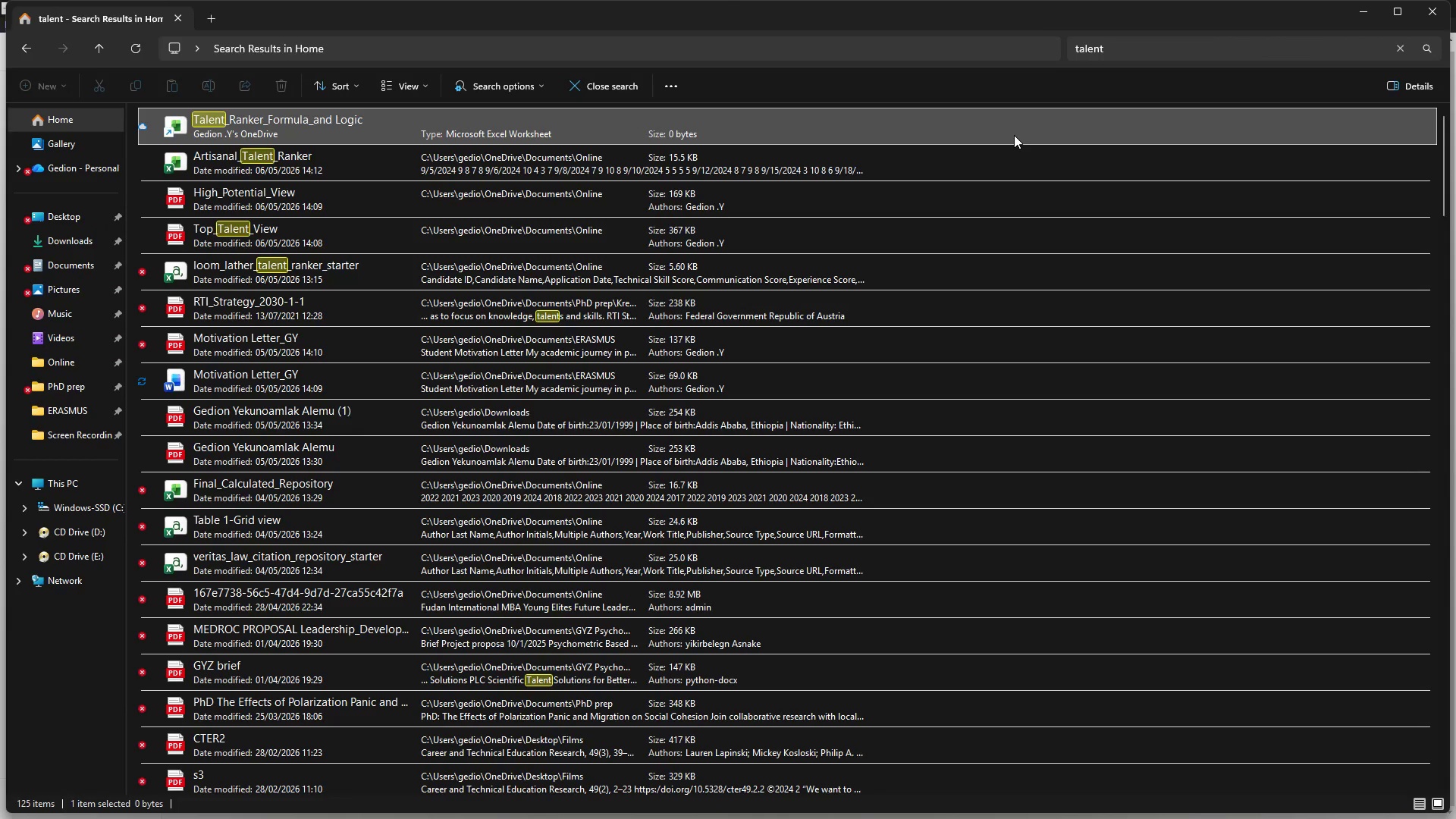 
right_click([1014, 135])
 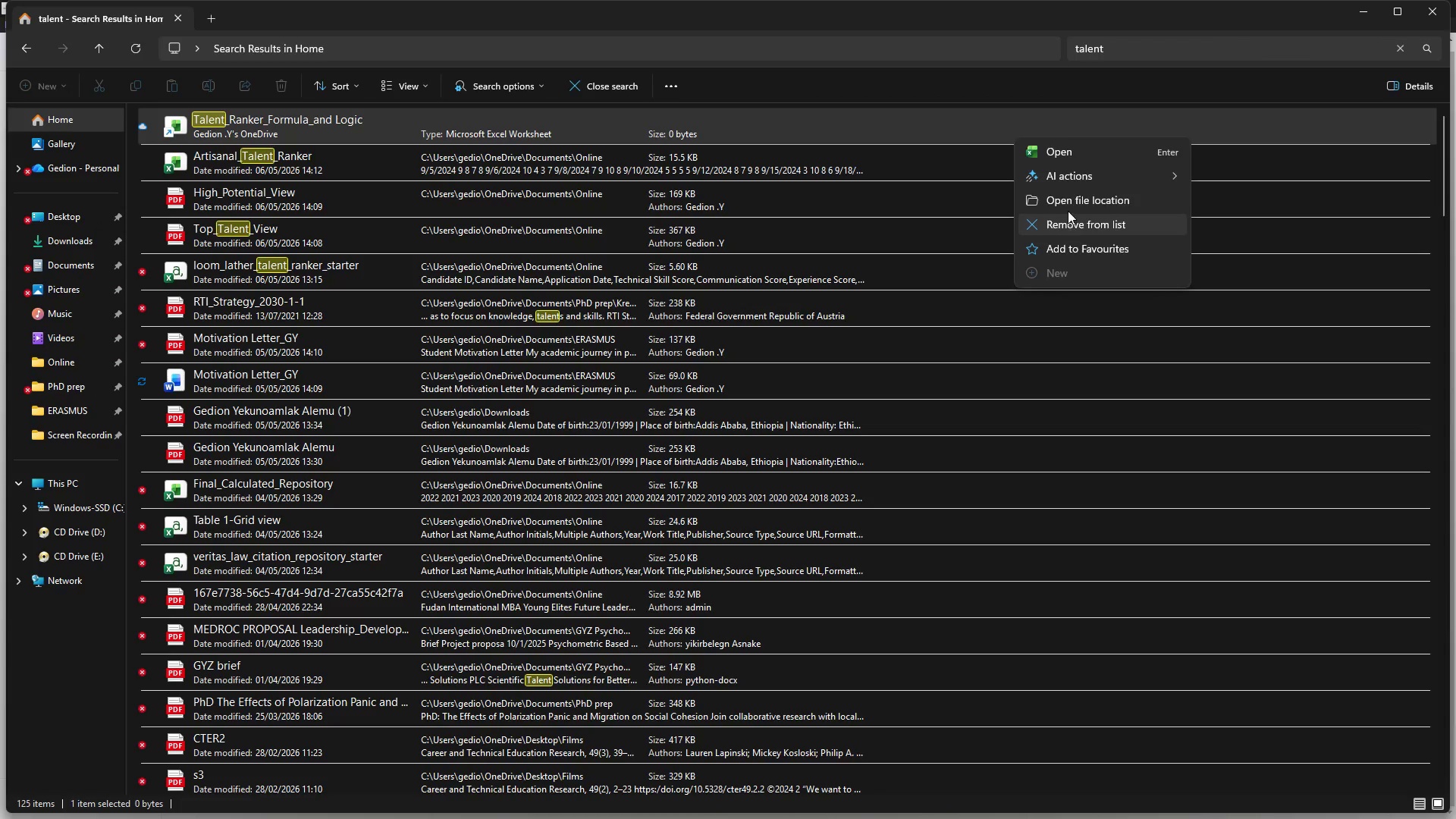 
right_click([1126, 202])
 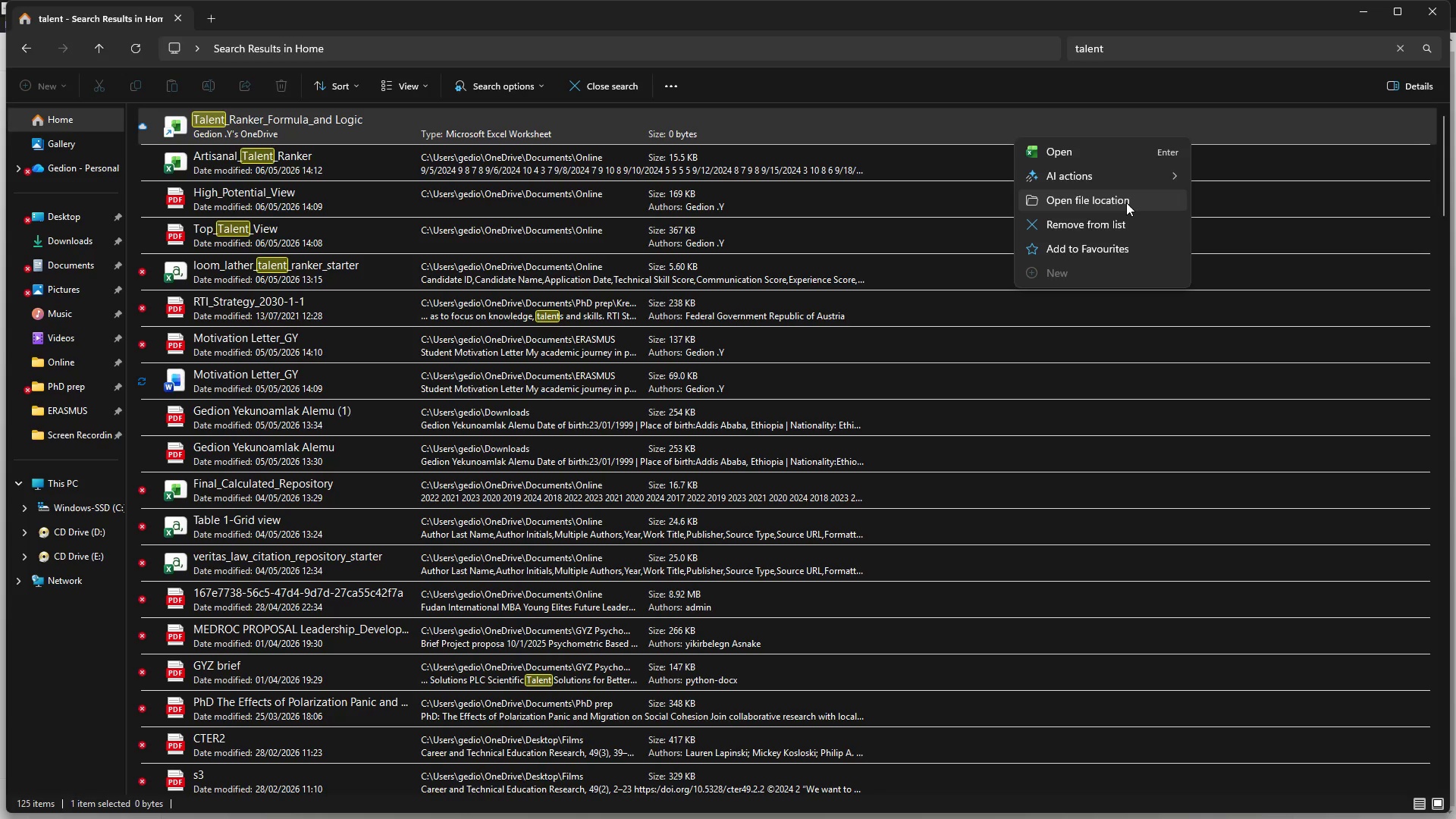 
left_click([1126, 202])
 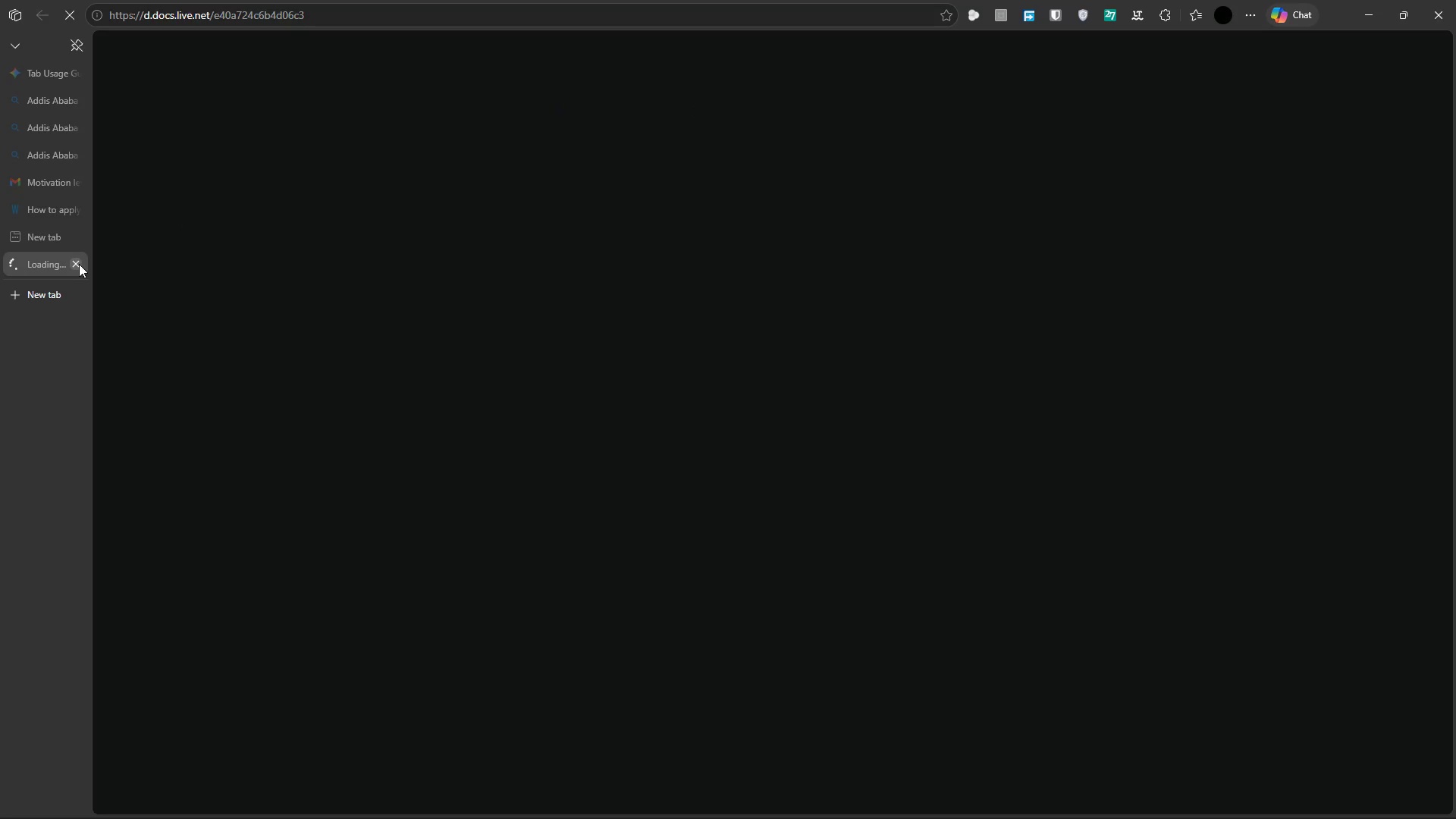 
left_click([79, 263])
 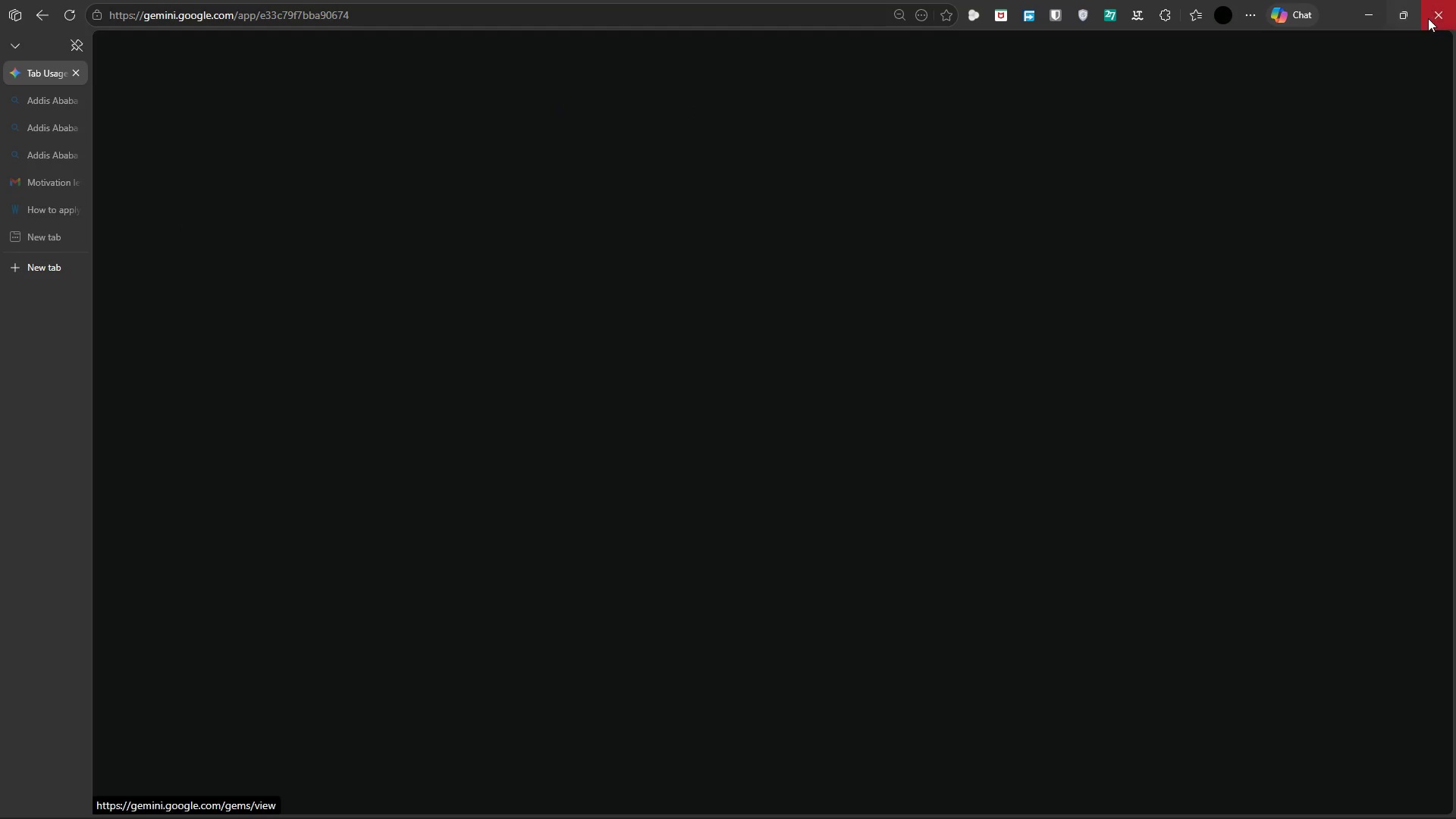 
left_click([1445, 16])
 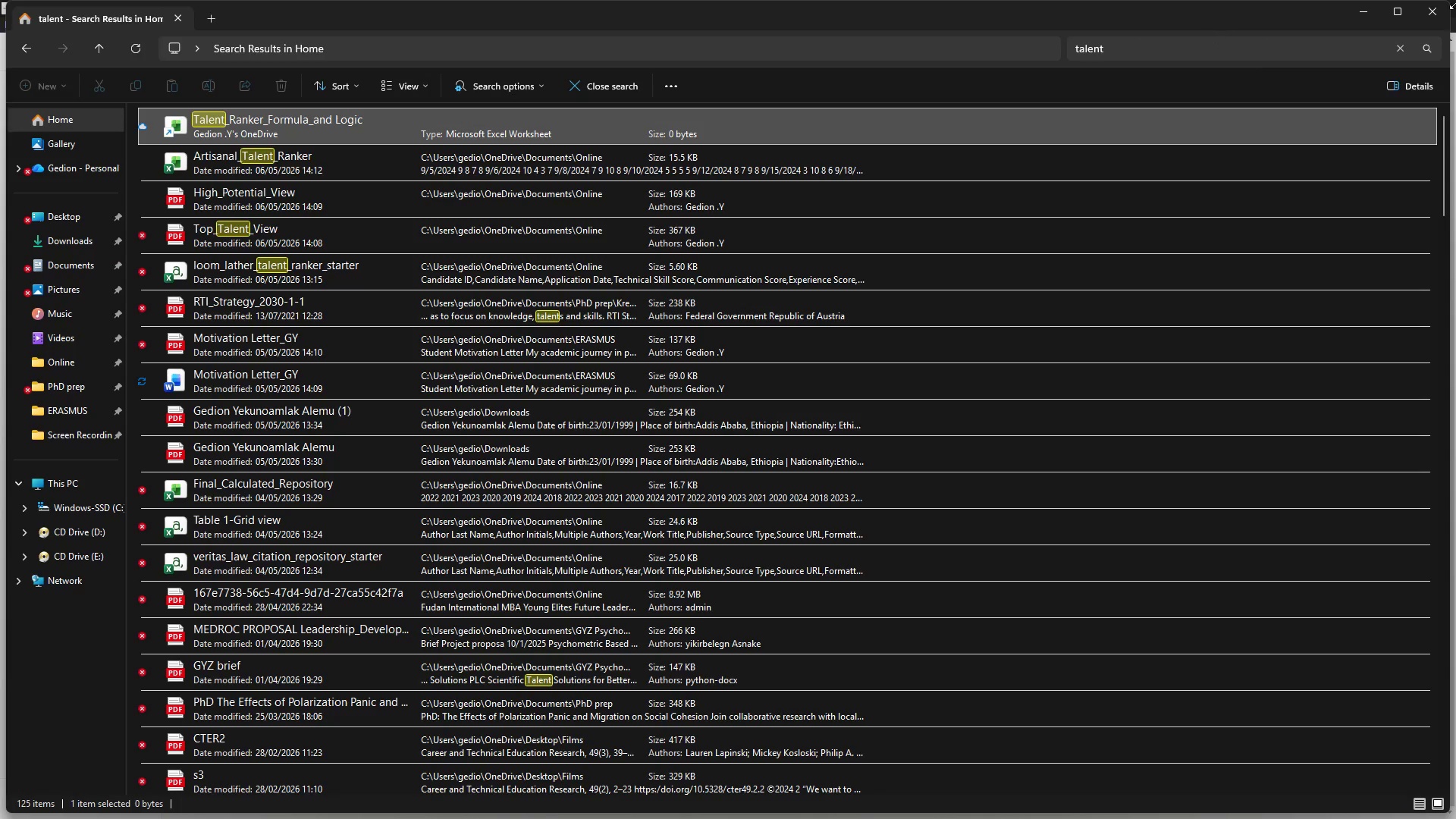 
left_click([1430, 15])